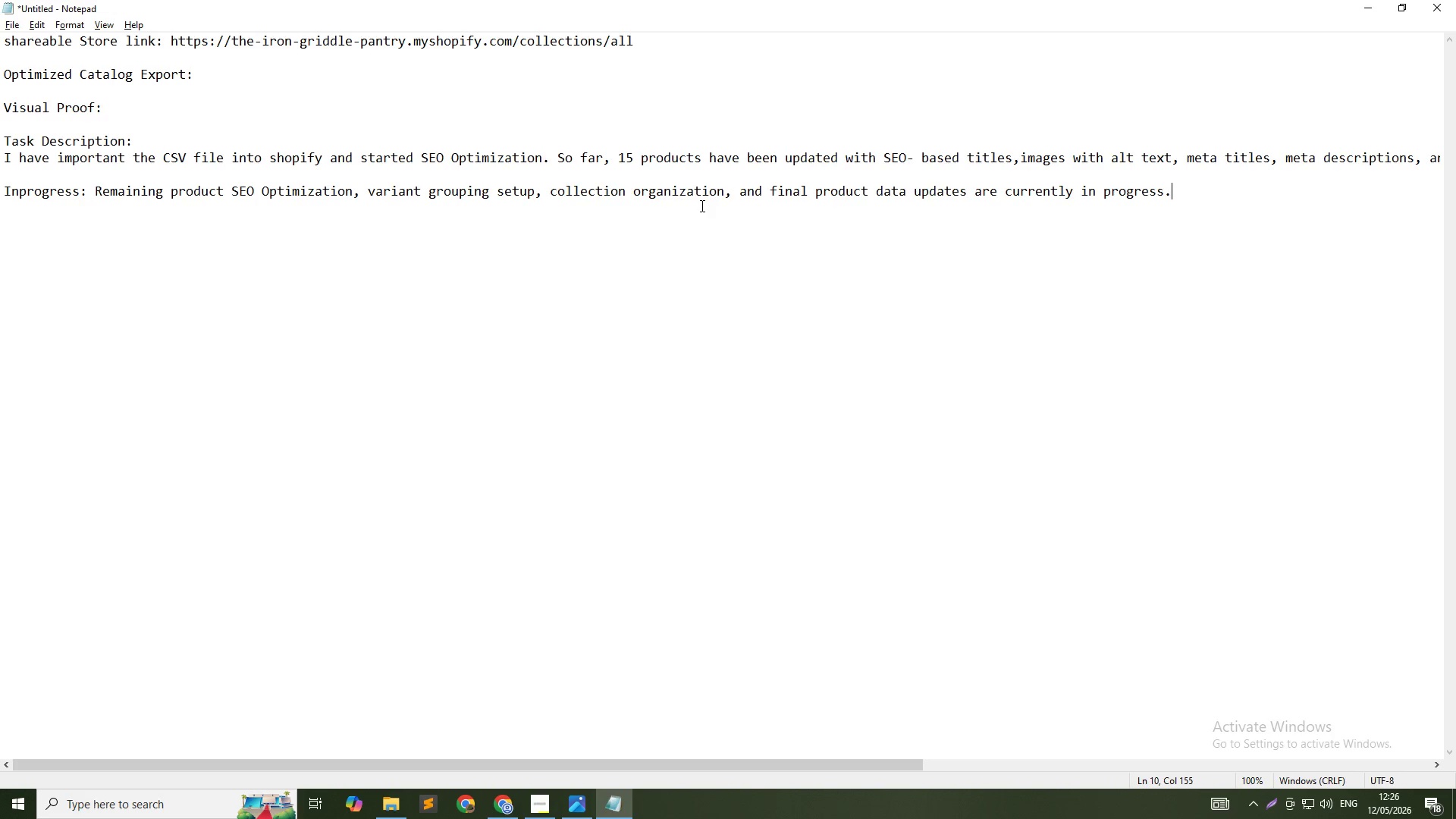 
wait(27.08)
 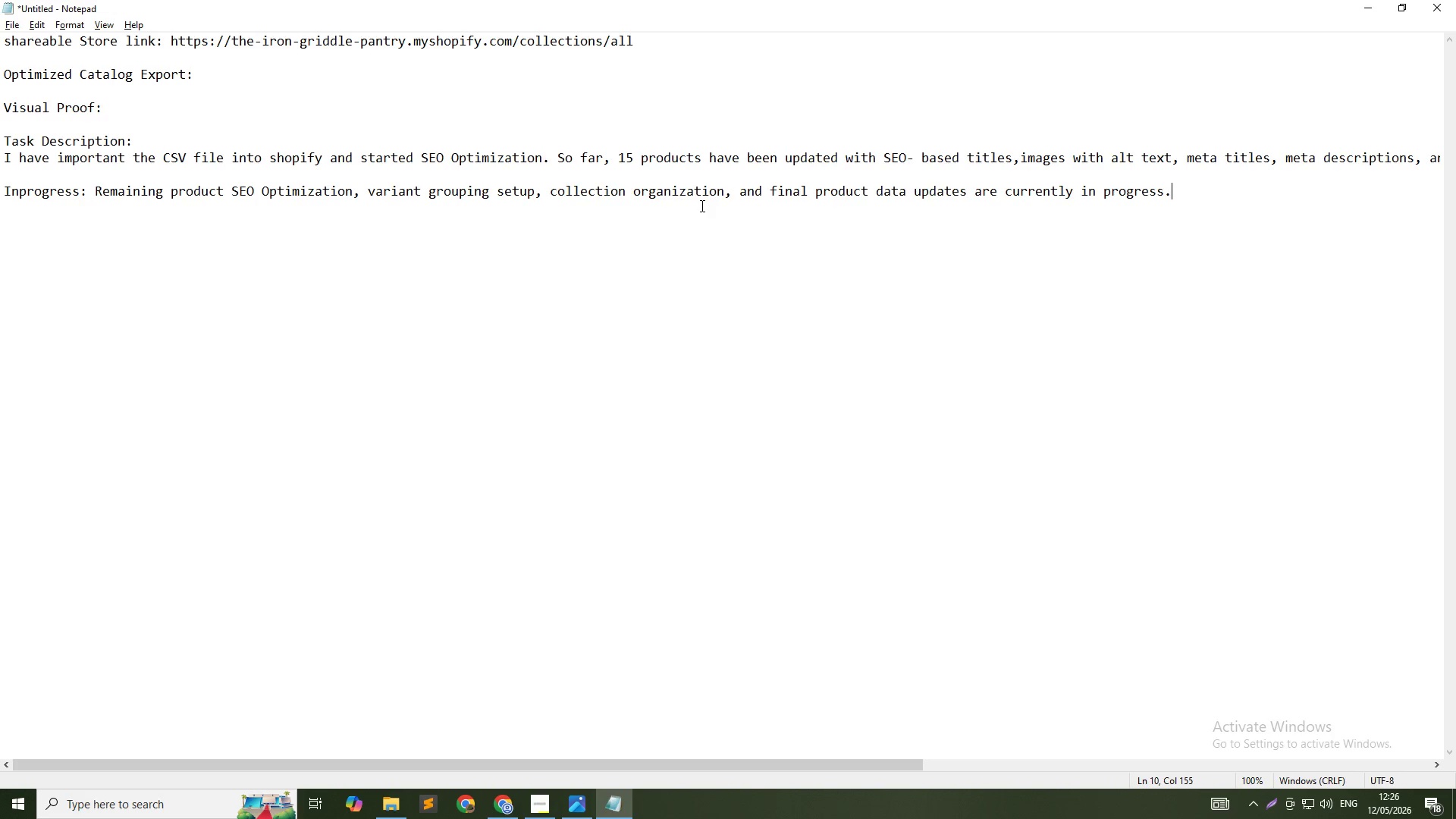 
left_click([205, 208])
 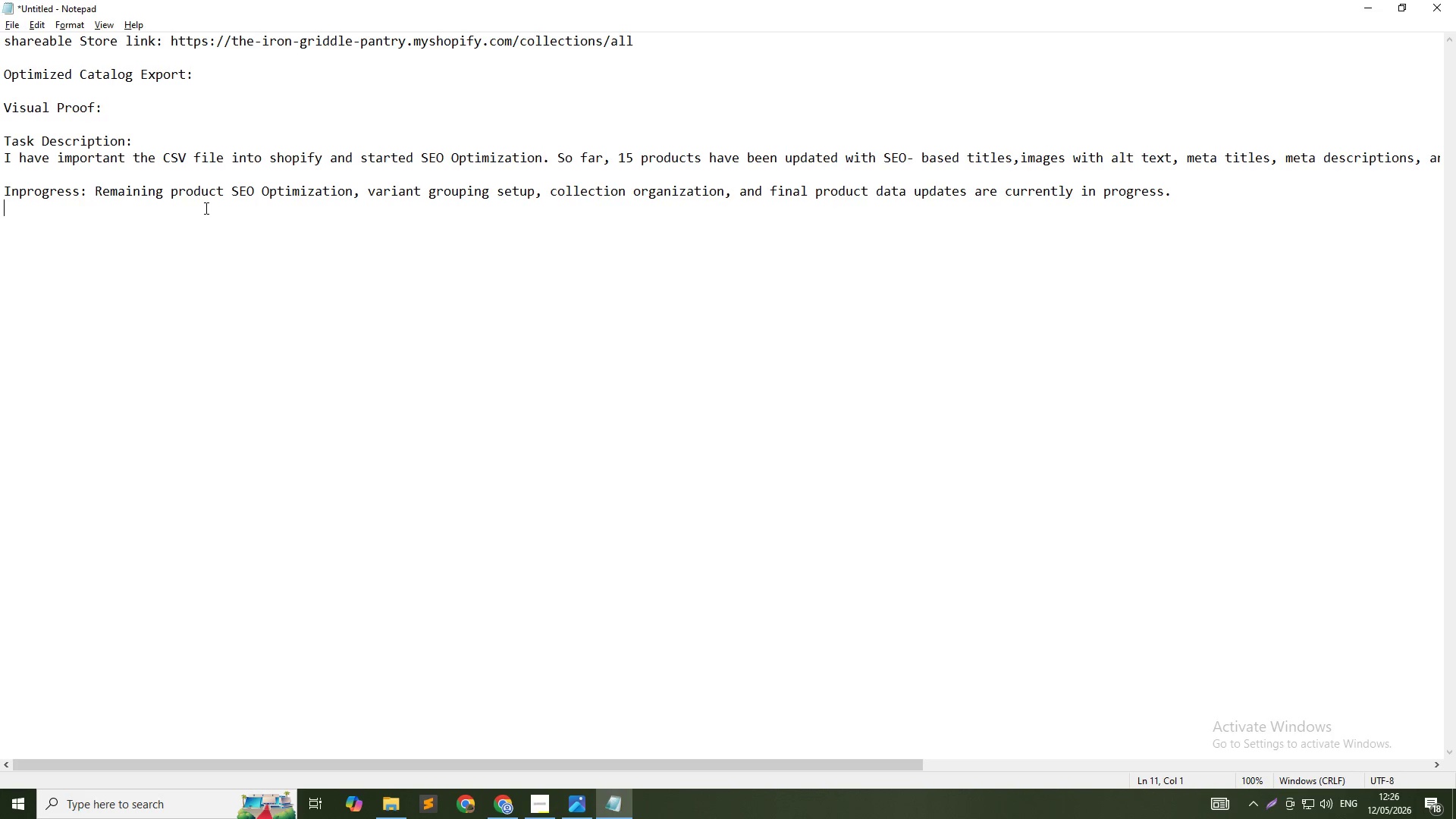 
key(Alt+AltLeft)
 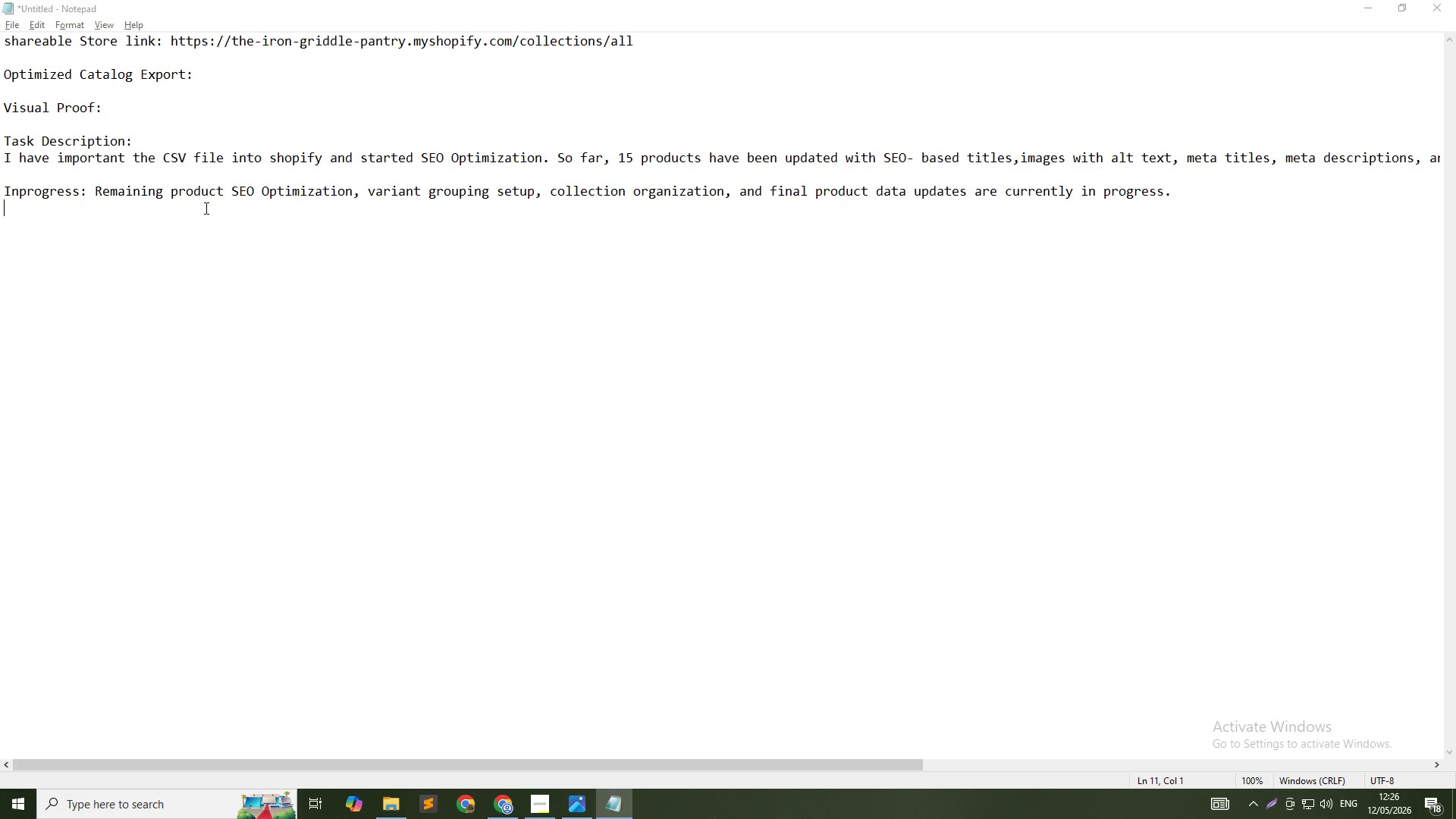 
key(Alt+Tab)
 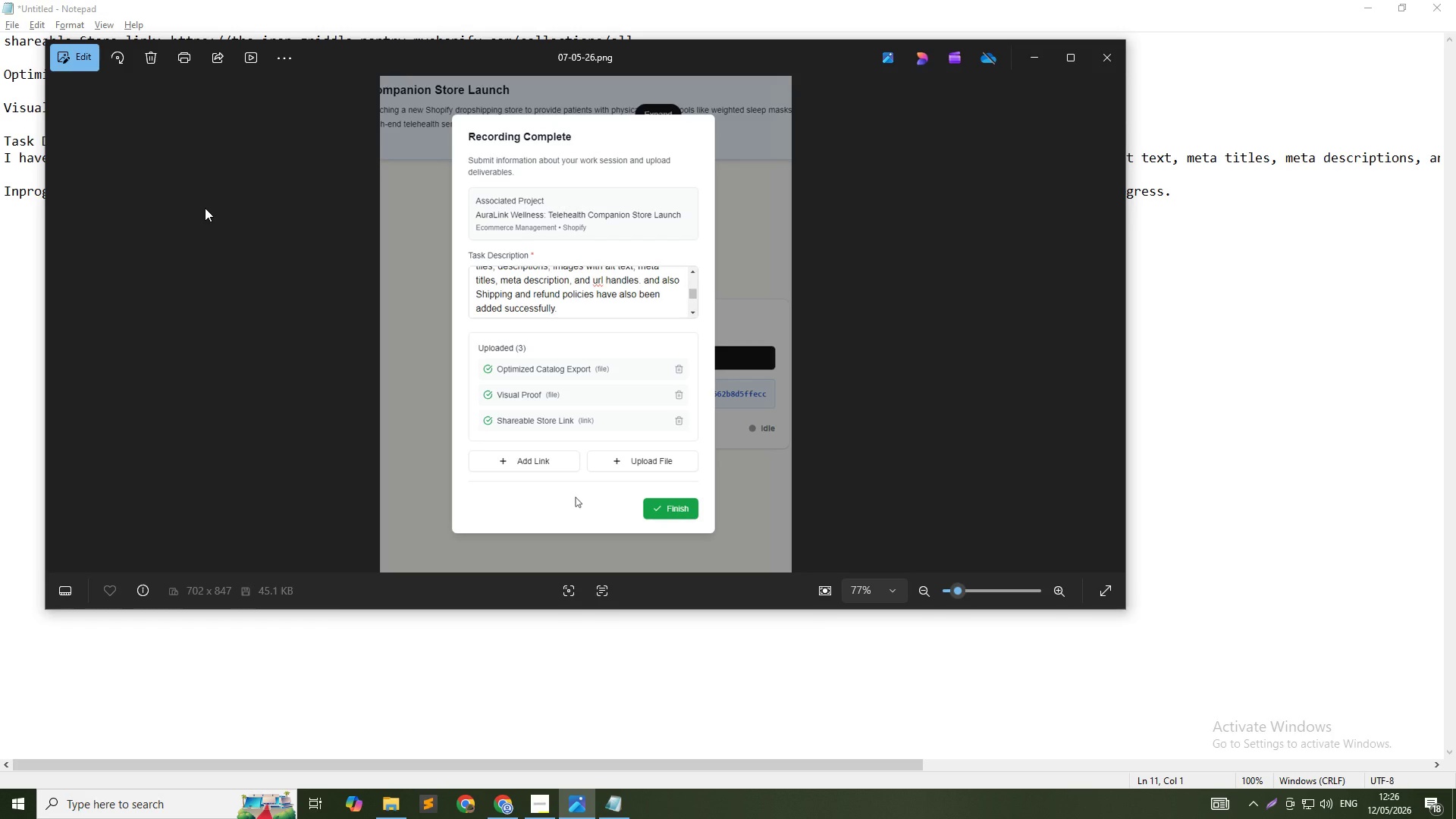 
key(Alt+Tab)
 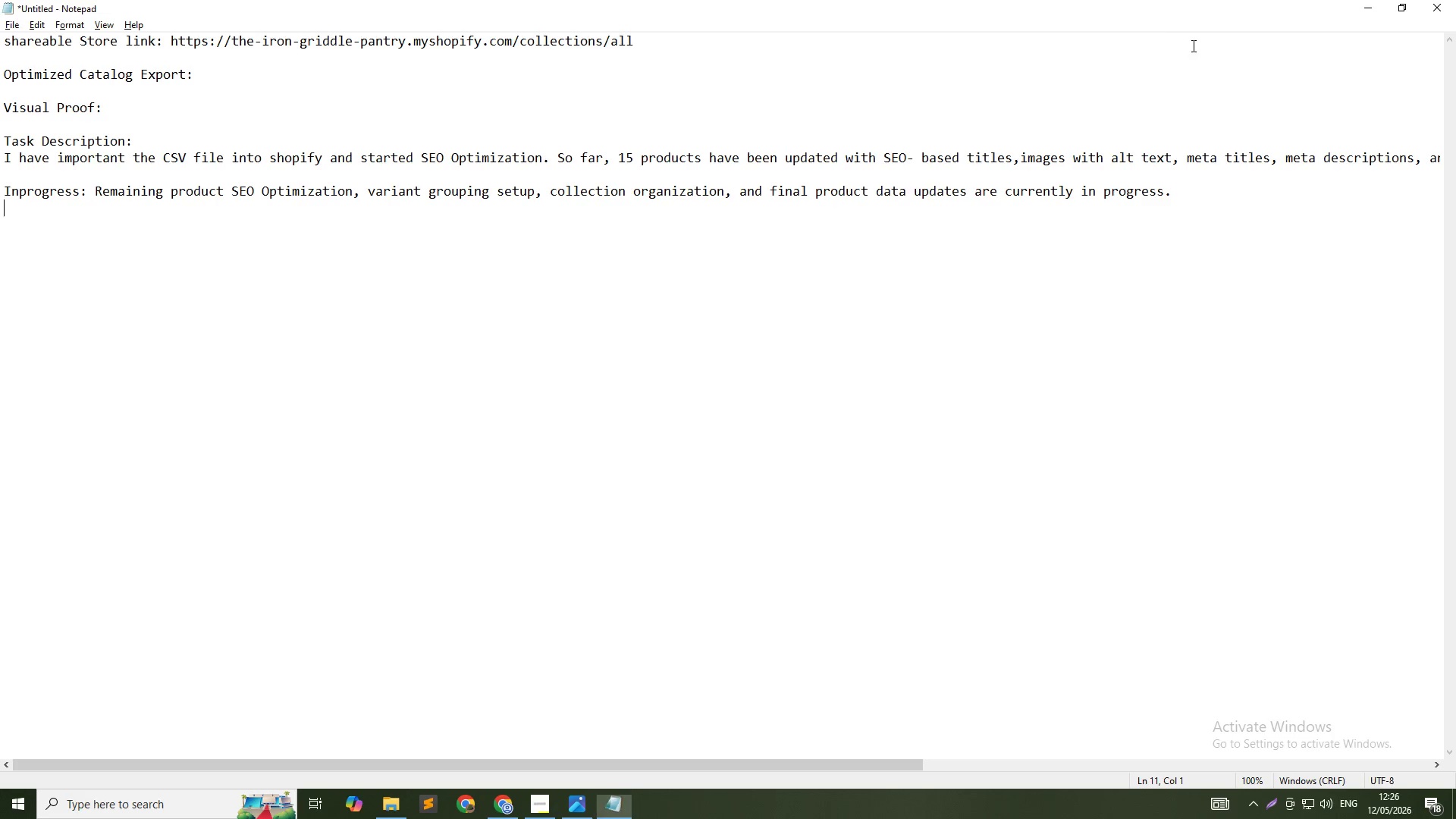 
key(Alt+AltLeft)
 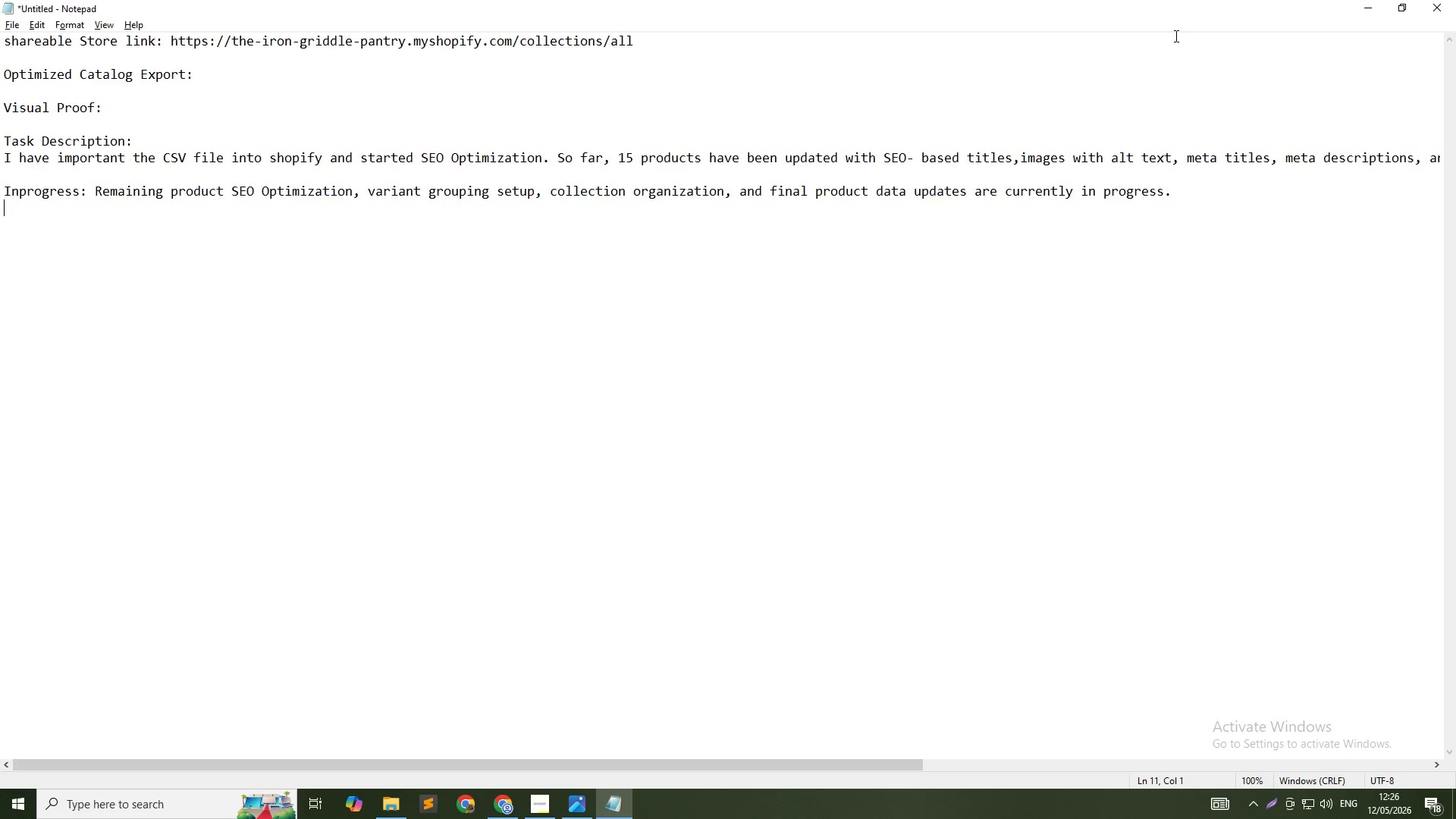 
key(Alt+Tab)
 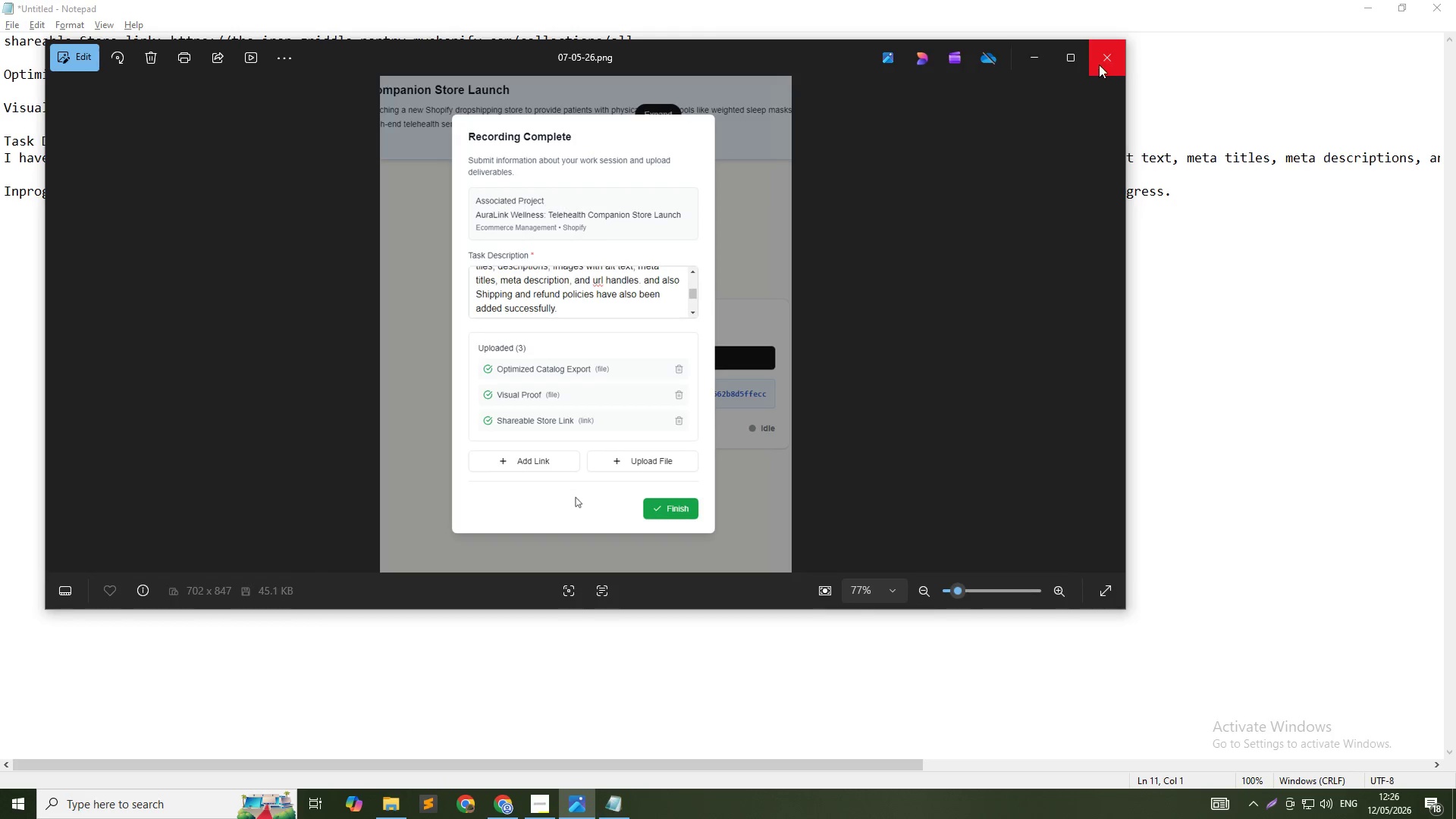 
left_click([1101, 61])
 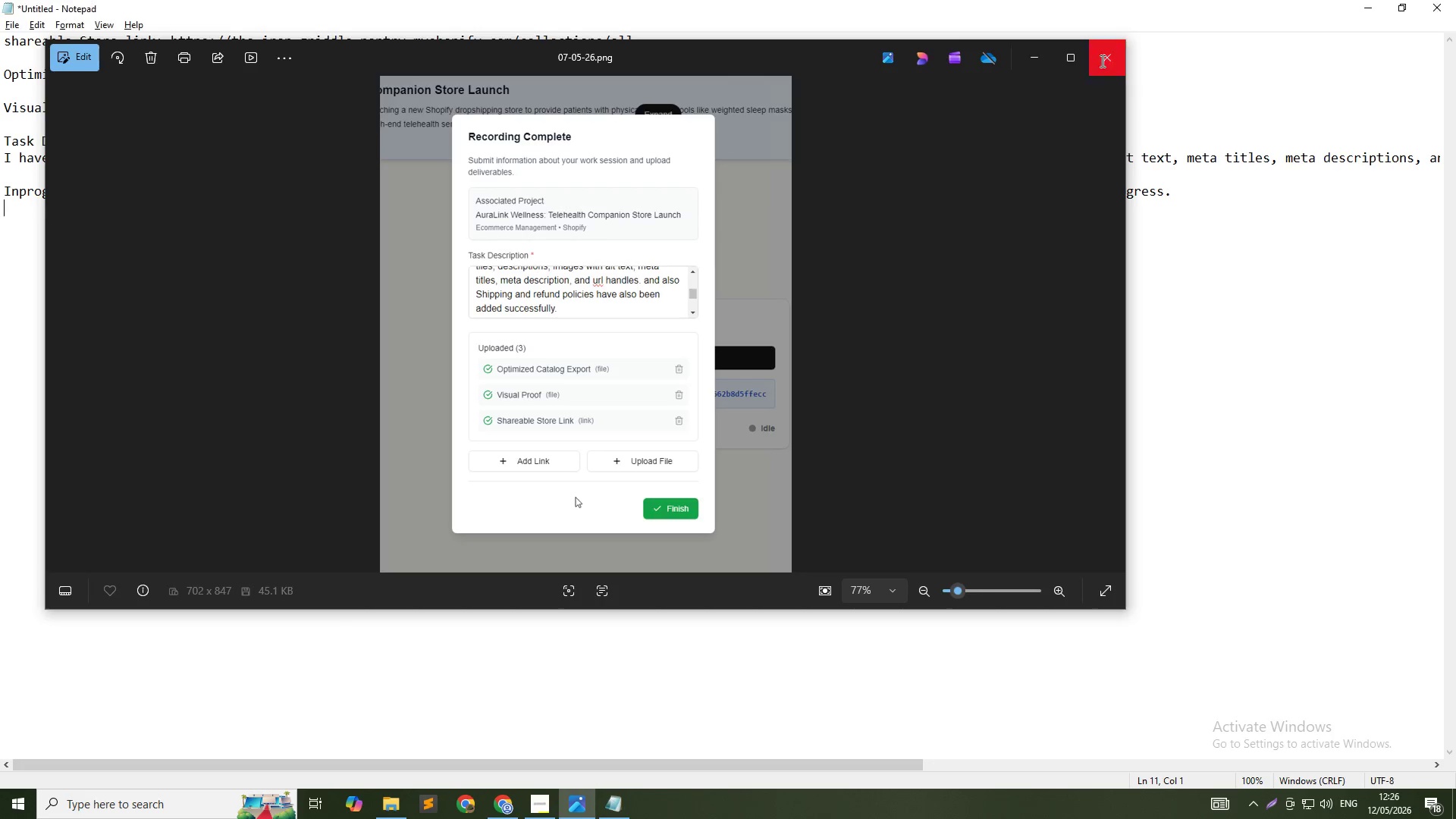 
key(Alt+Tab)
 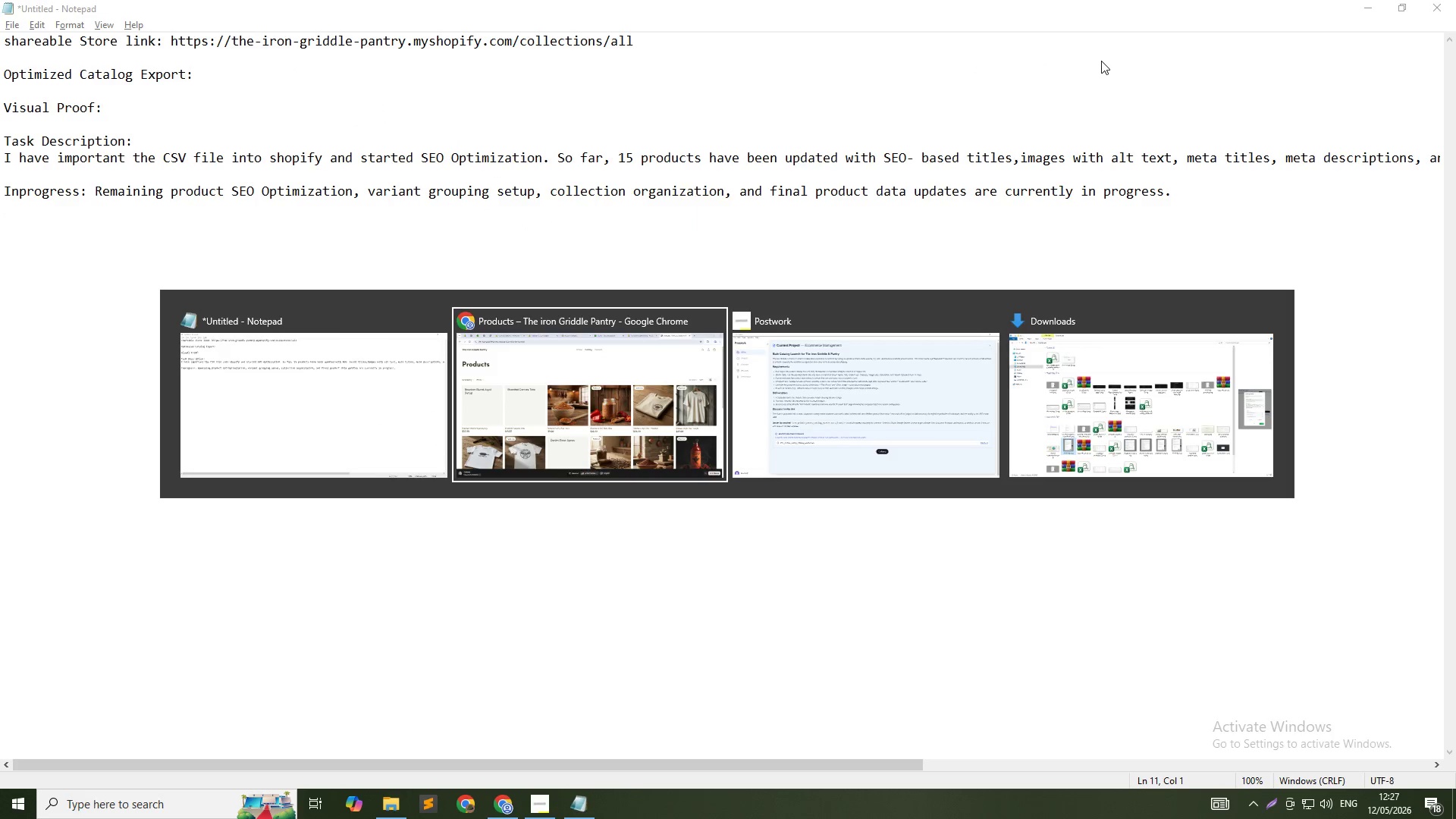 
key(Alt+Tab)
 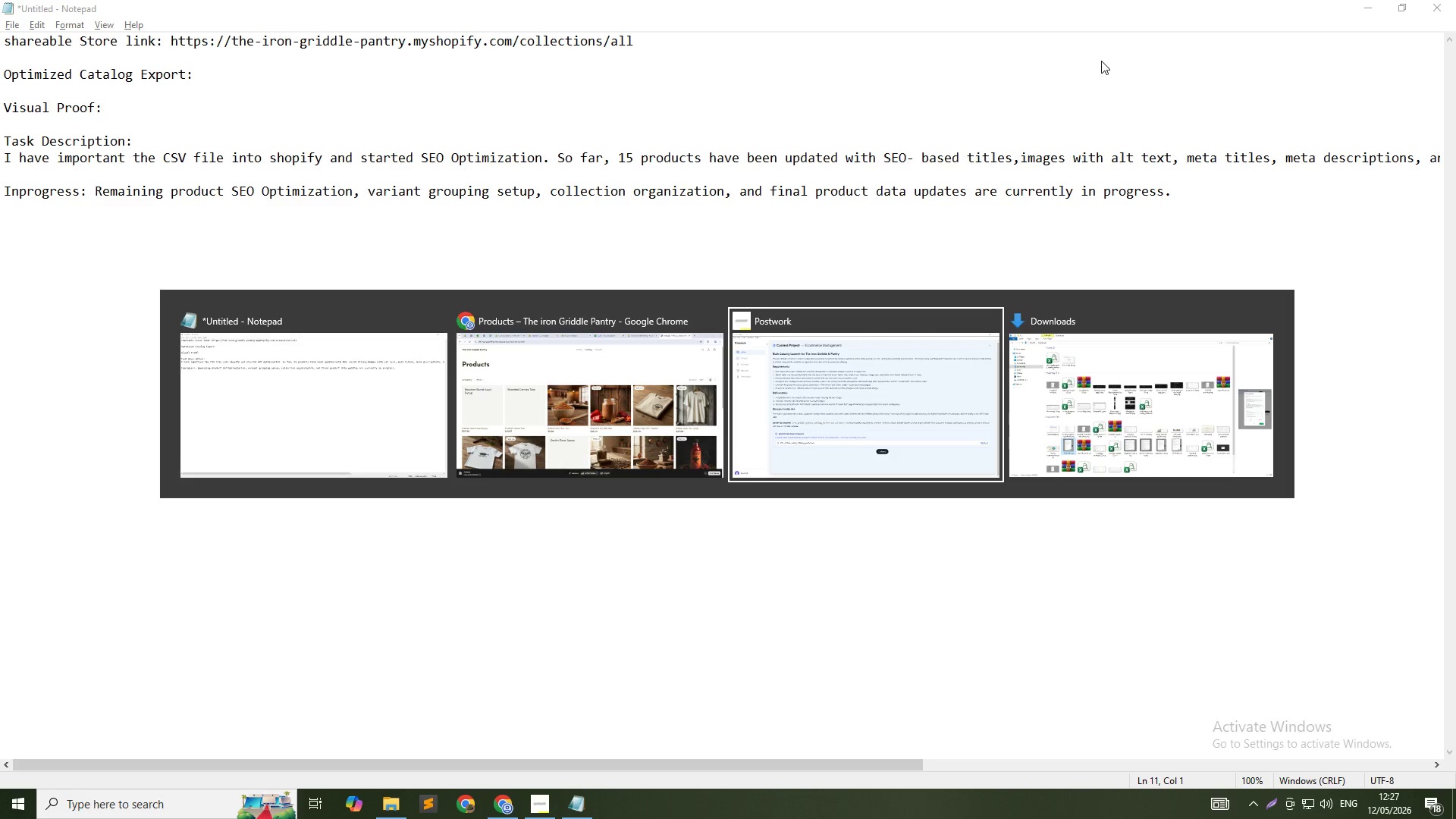 
key(Alt+Tab)
 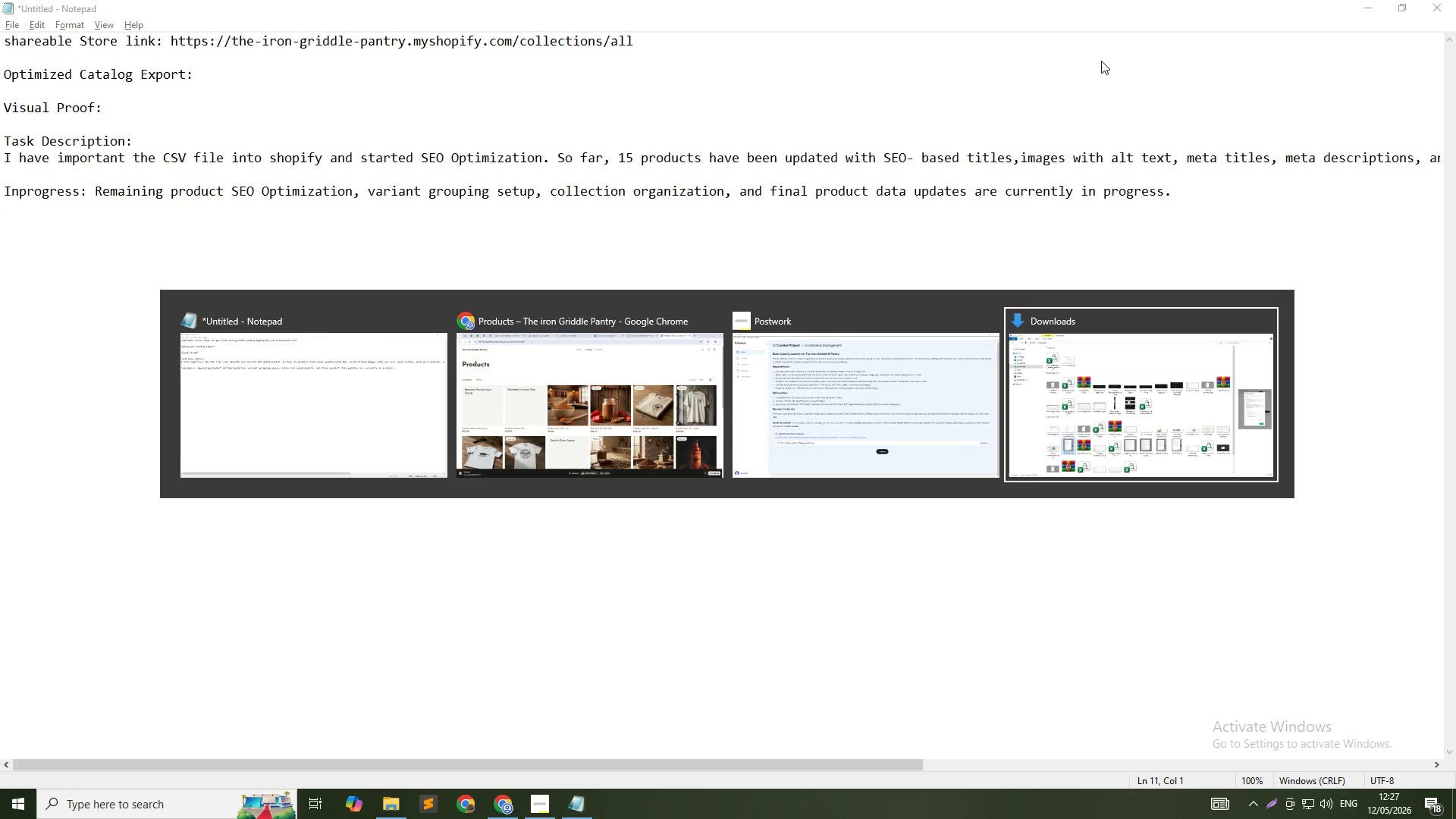 
key(Alt+Tab)
 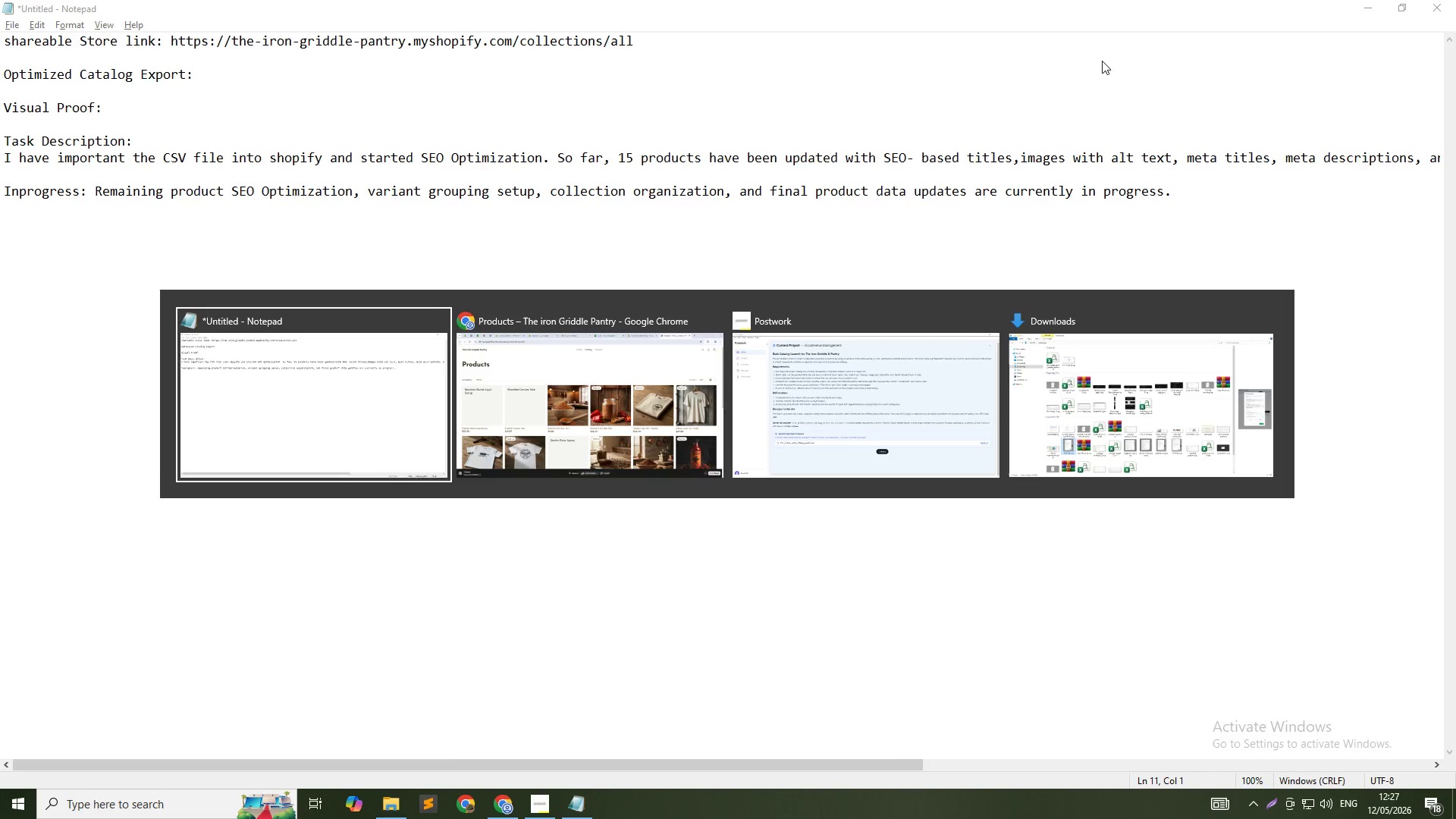 
key(Alt+Tab)
 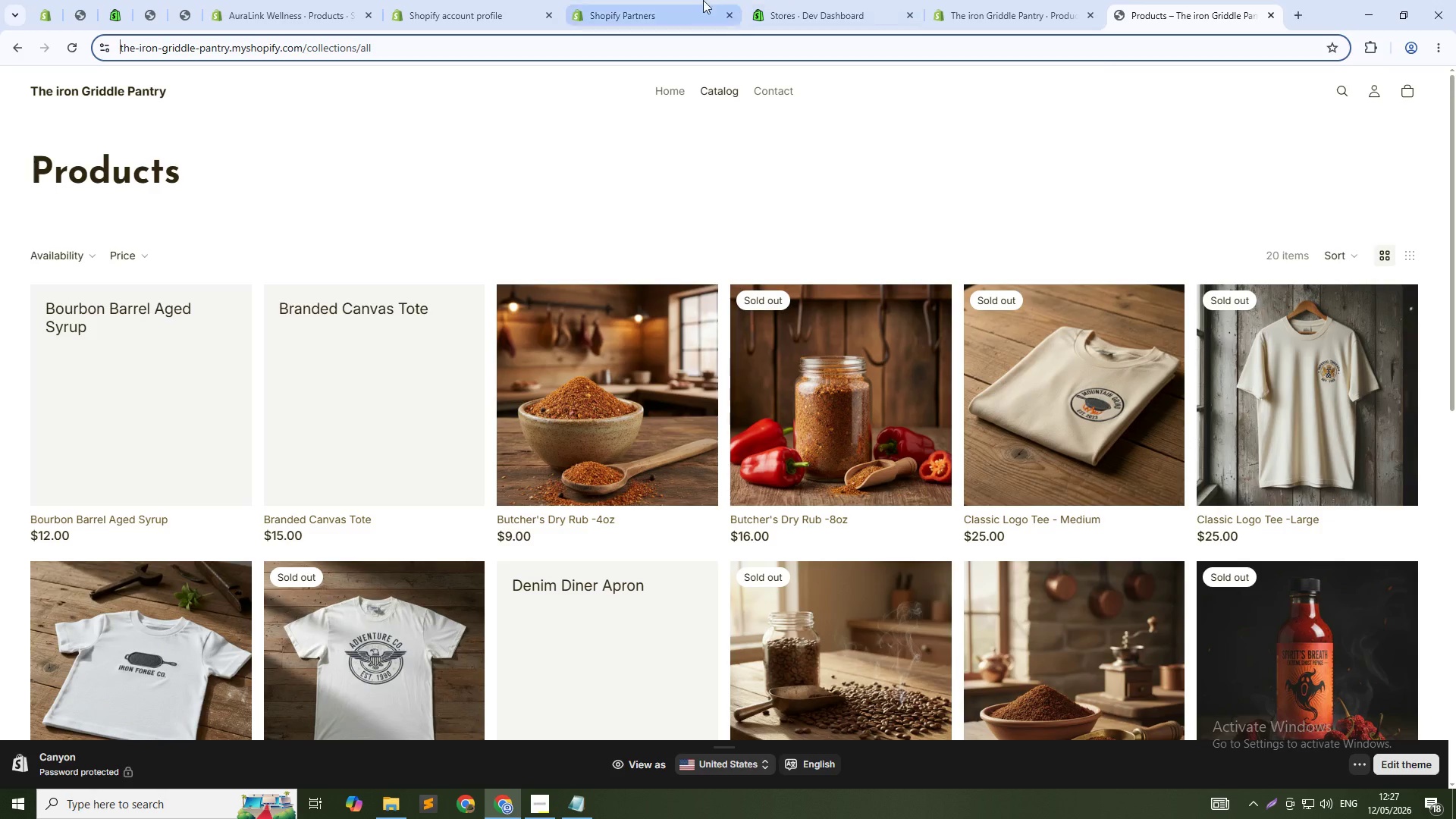 
left_click([698, 0])
 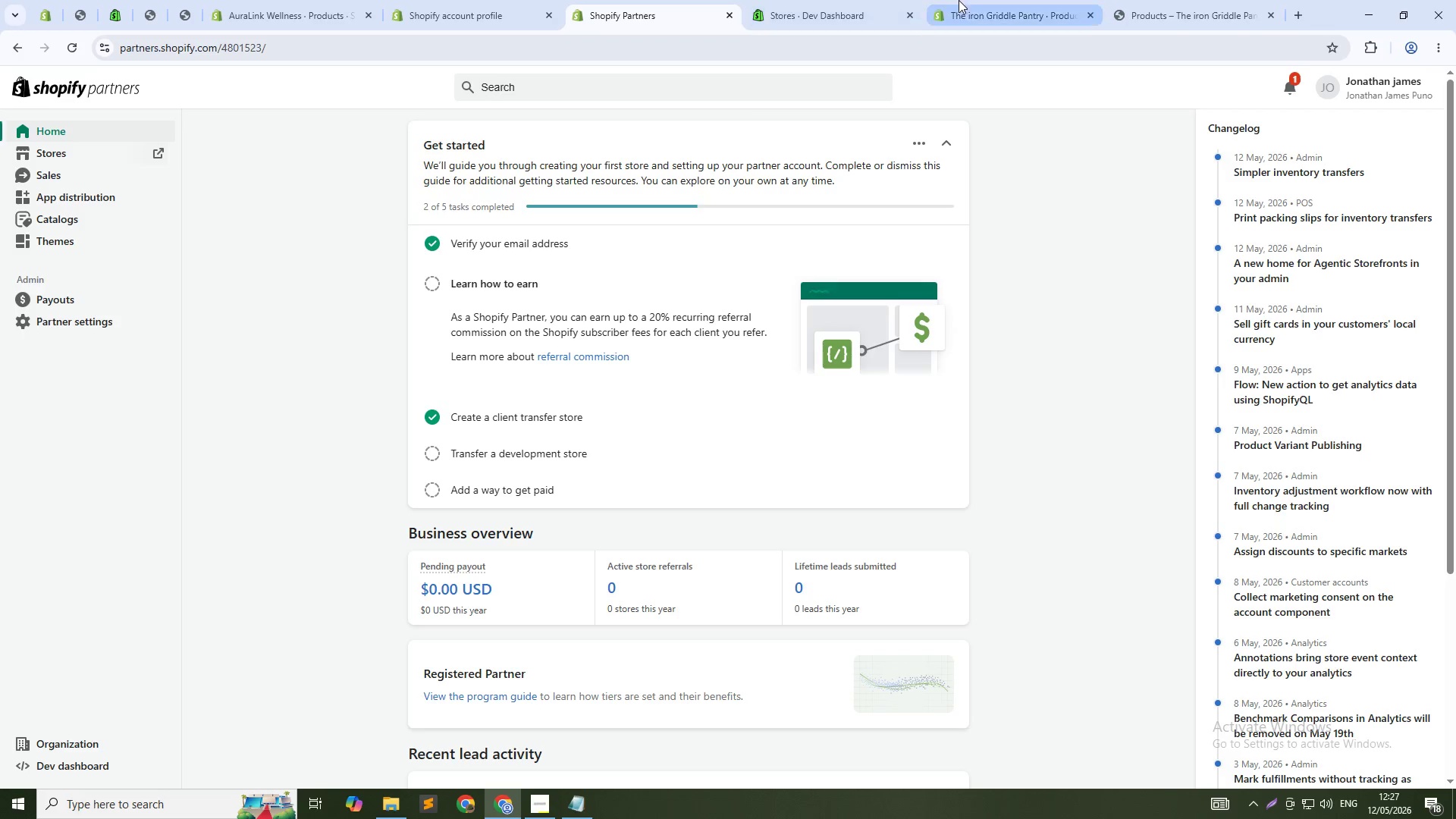 
left_click([956, 0])
 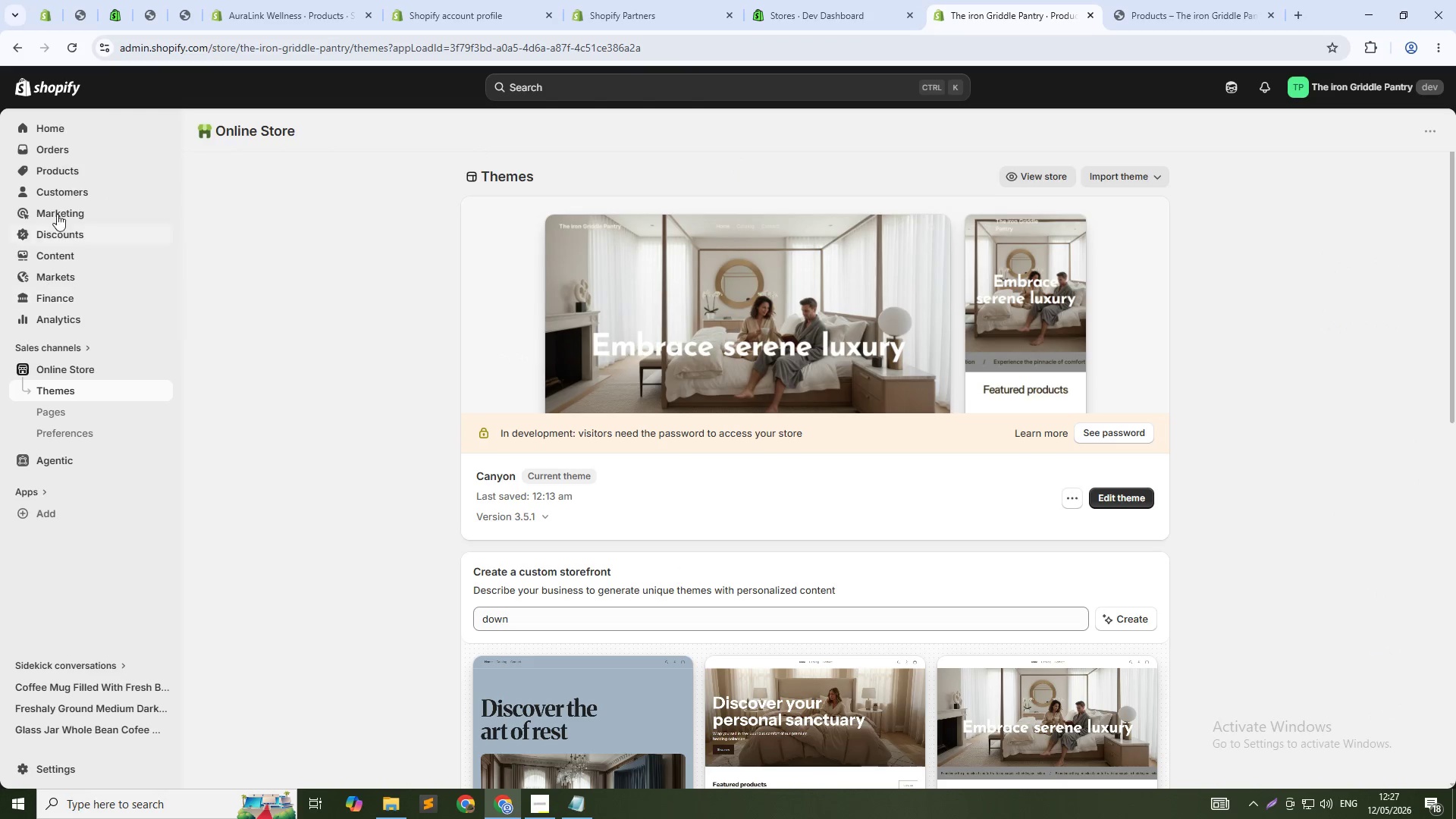 
left_click([67, 171])
 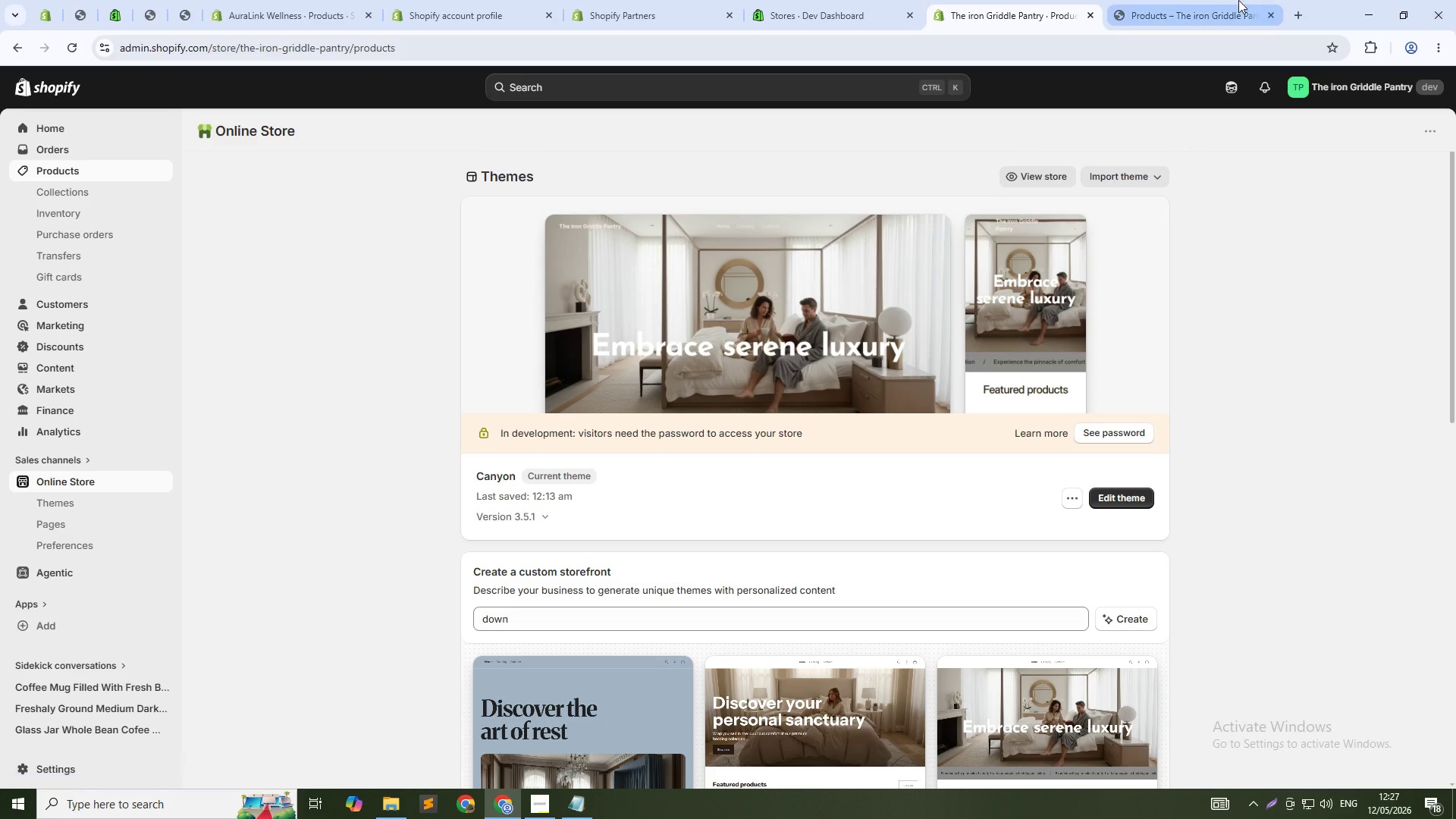 
left_click([1175, 0])
 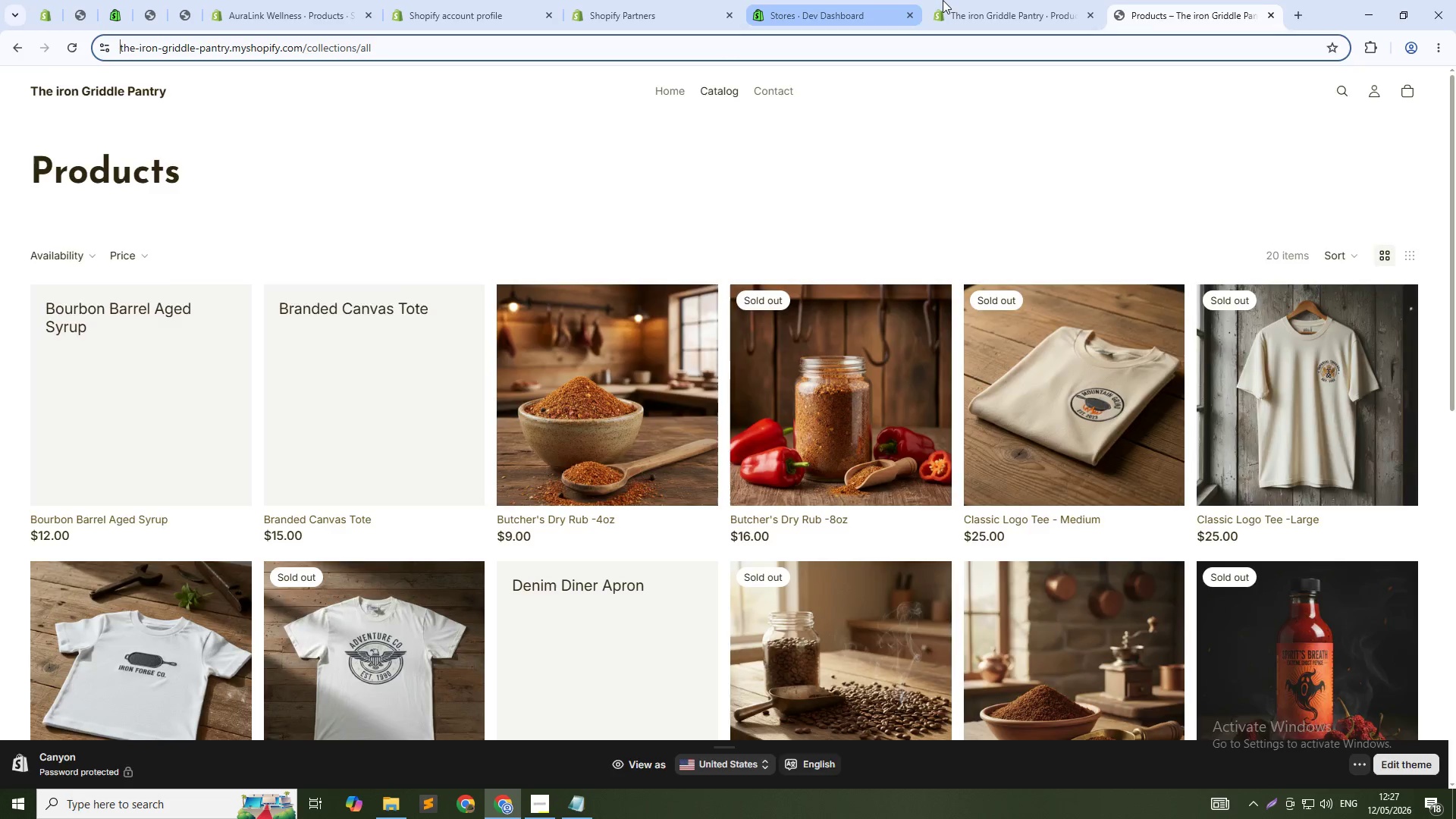 
left_click([960, 0])
 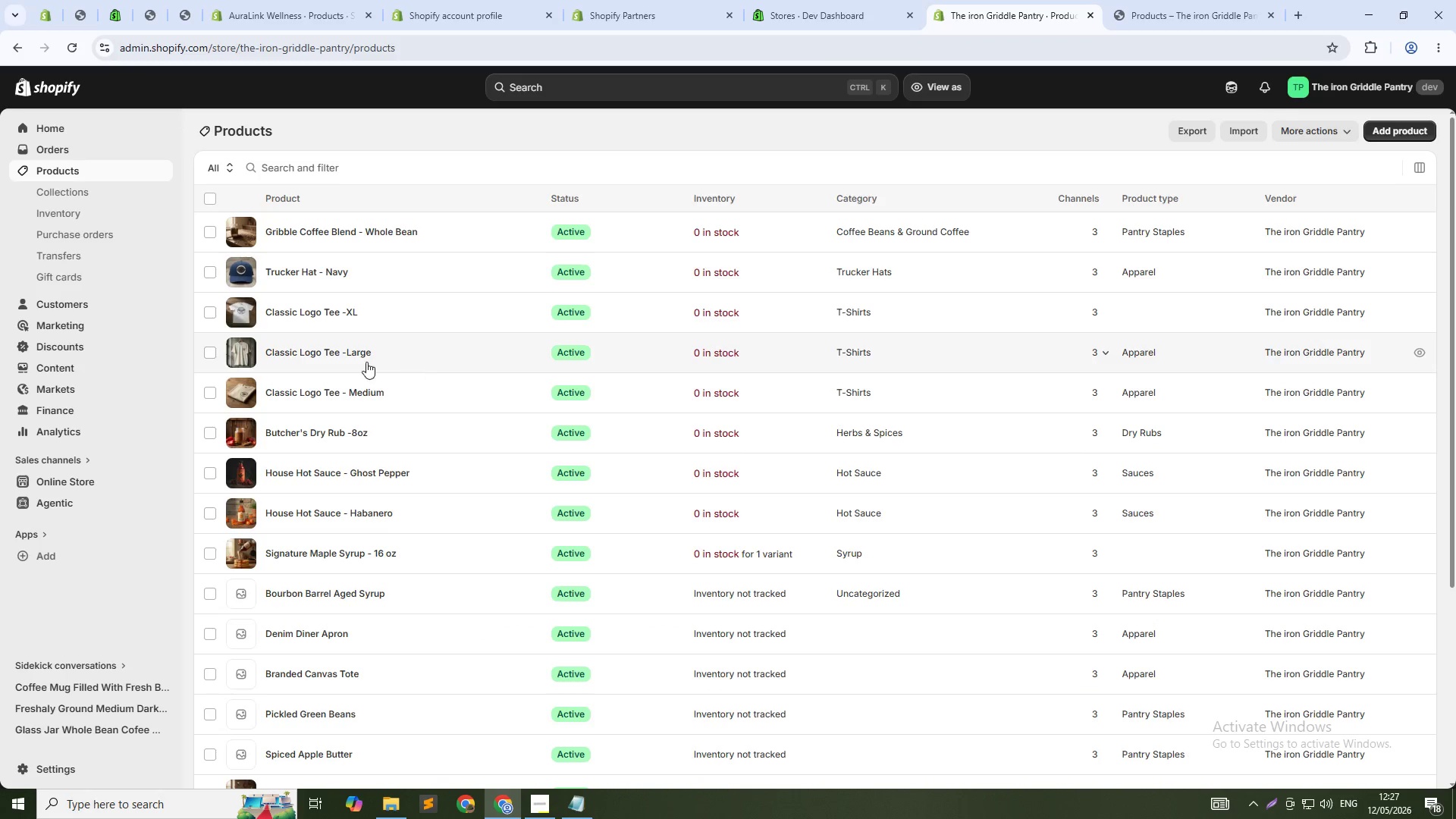 
scroll: coordinate [280, 535], scroll_direction: down, amount: 2.0
 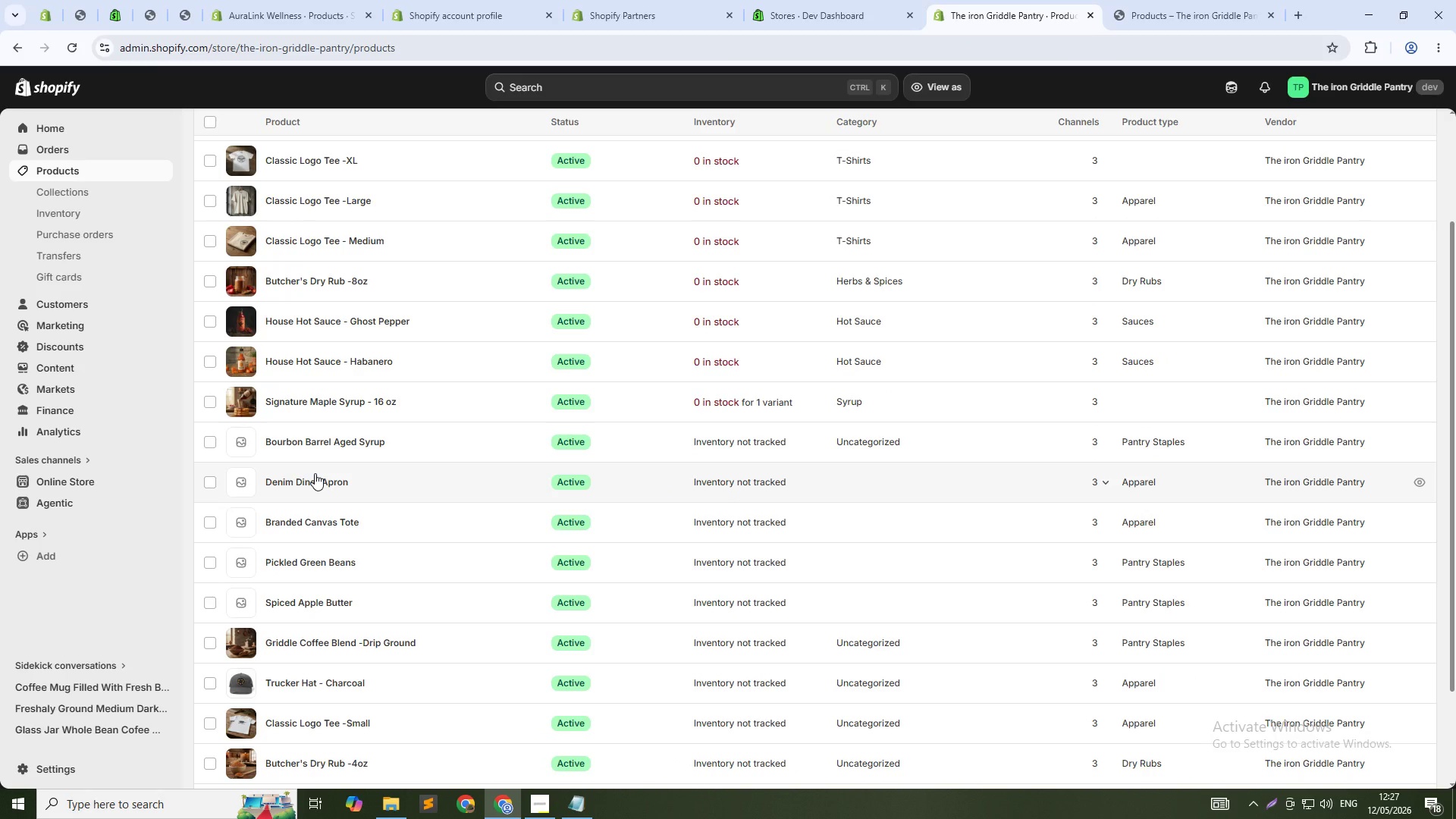 
wait(6.66)
 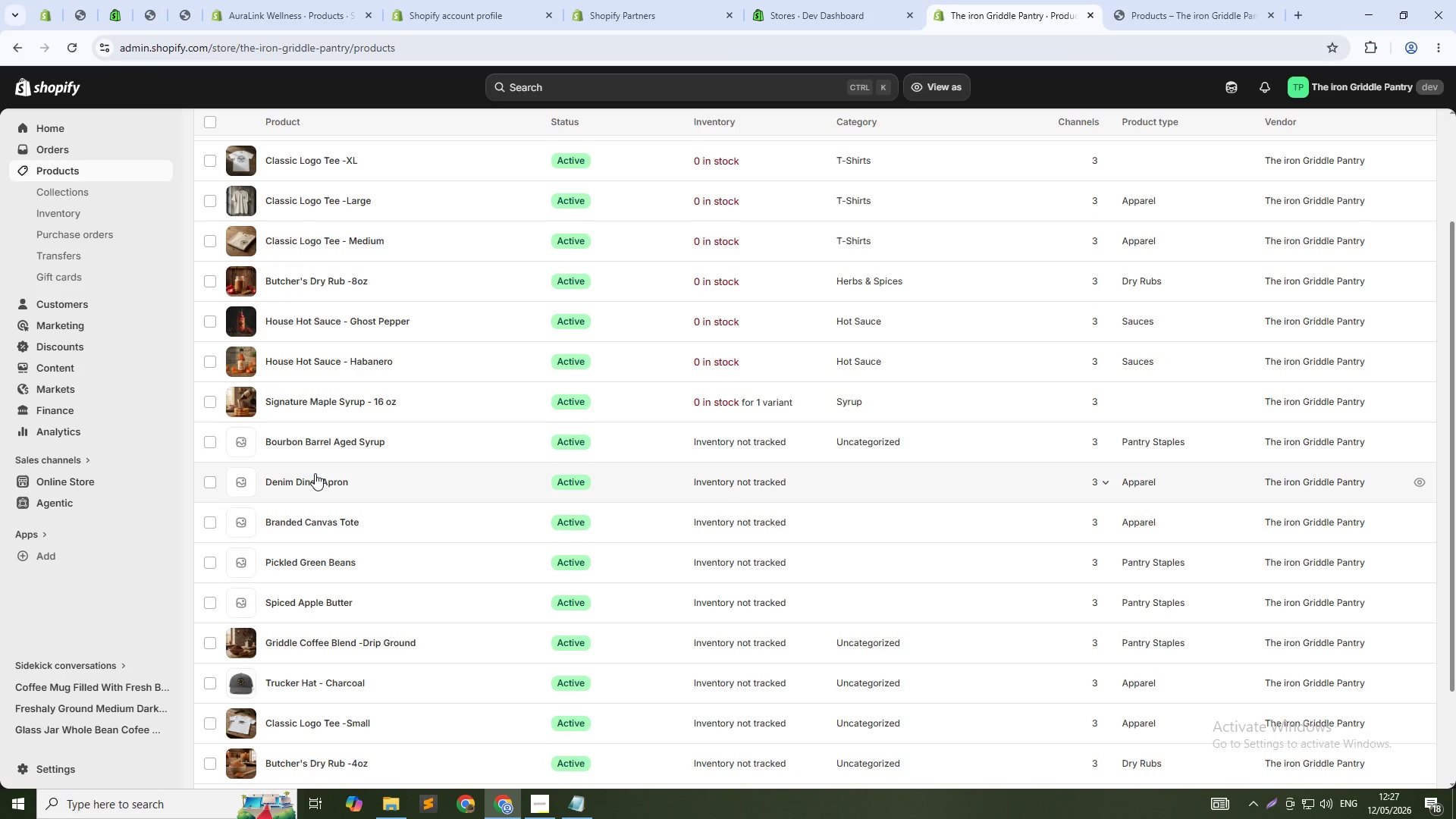 
left_click([273, 595])
 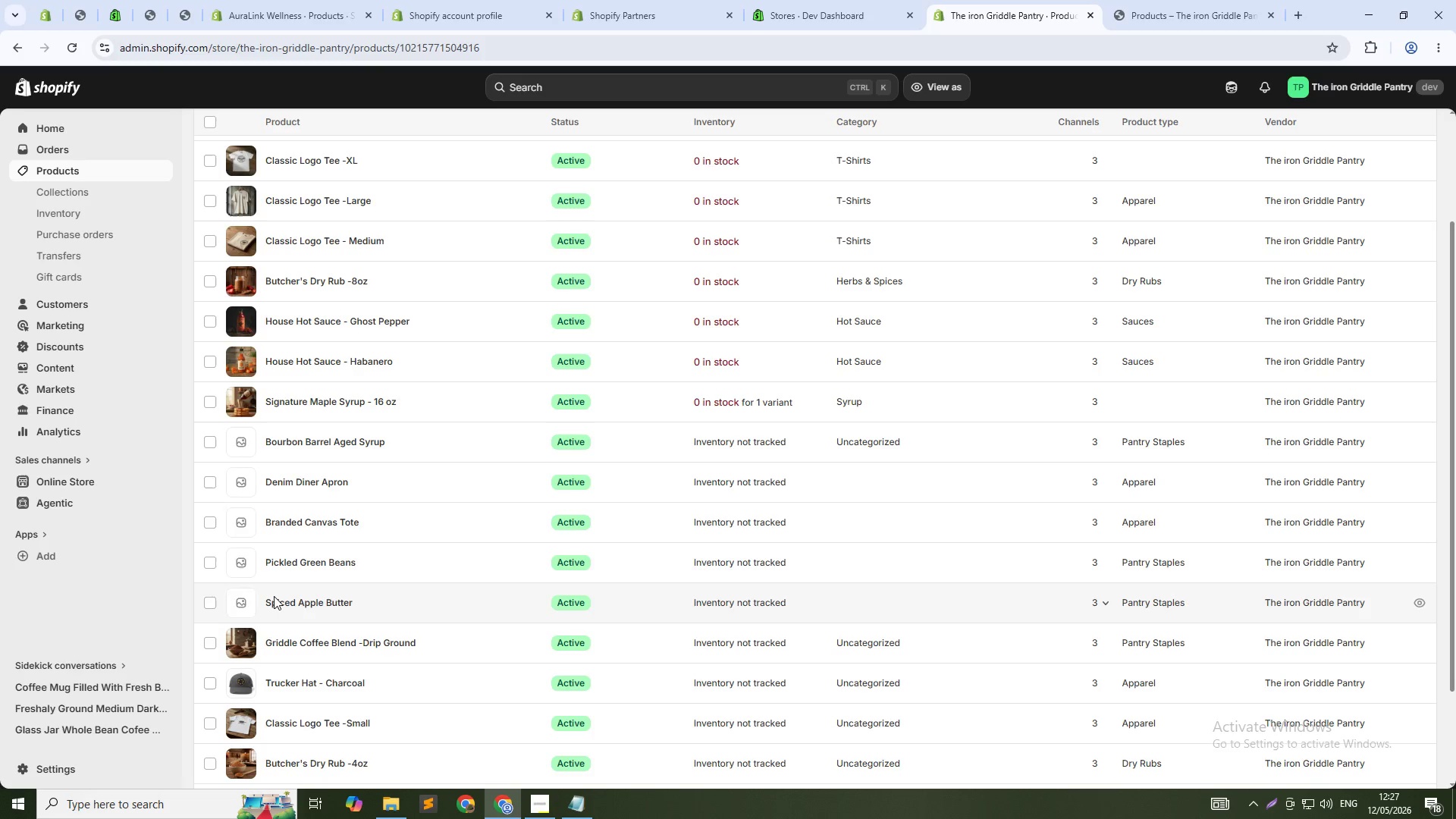 
left_click([274, 596])
 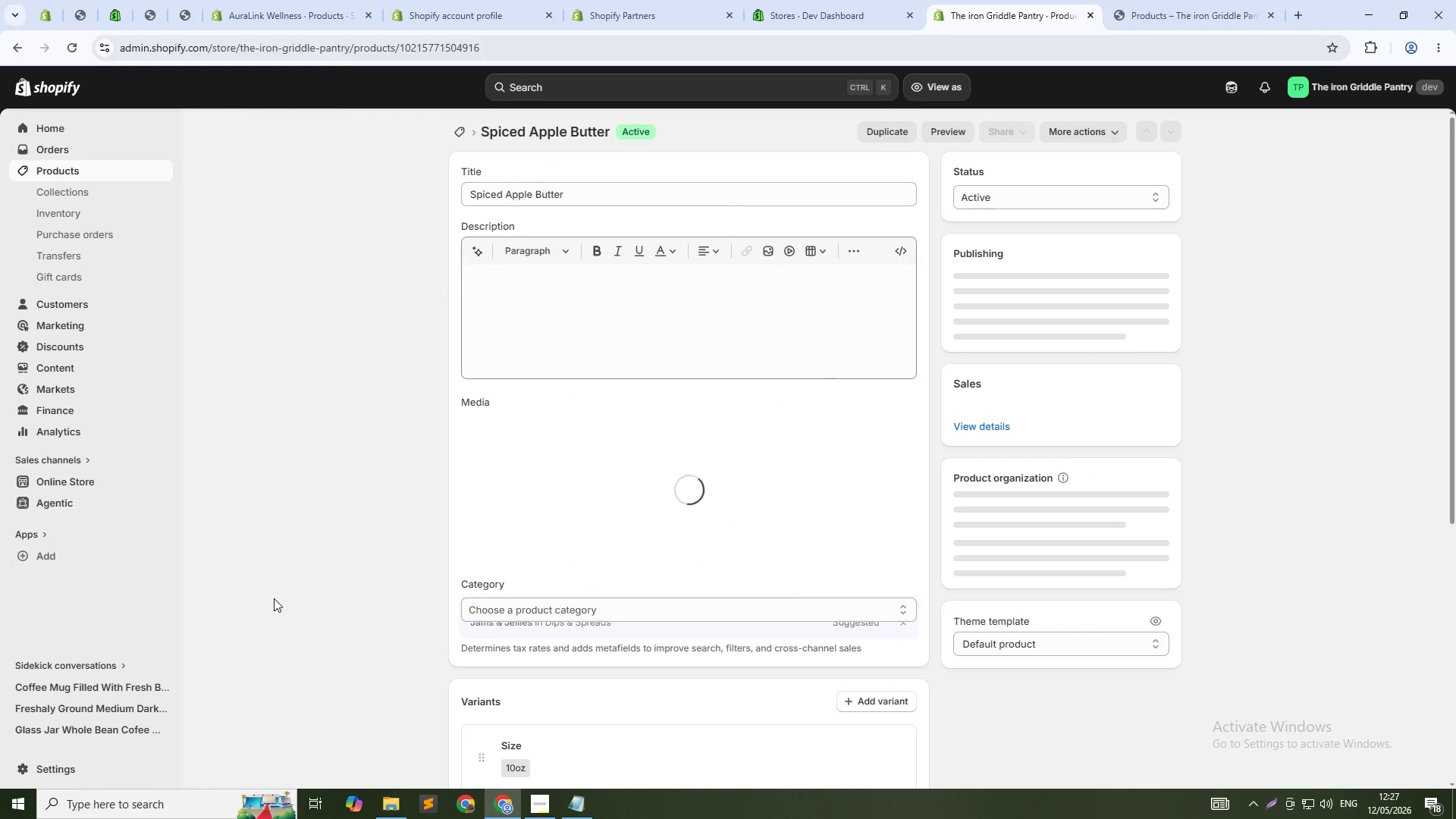 
mouse_move([524, 392])
 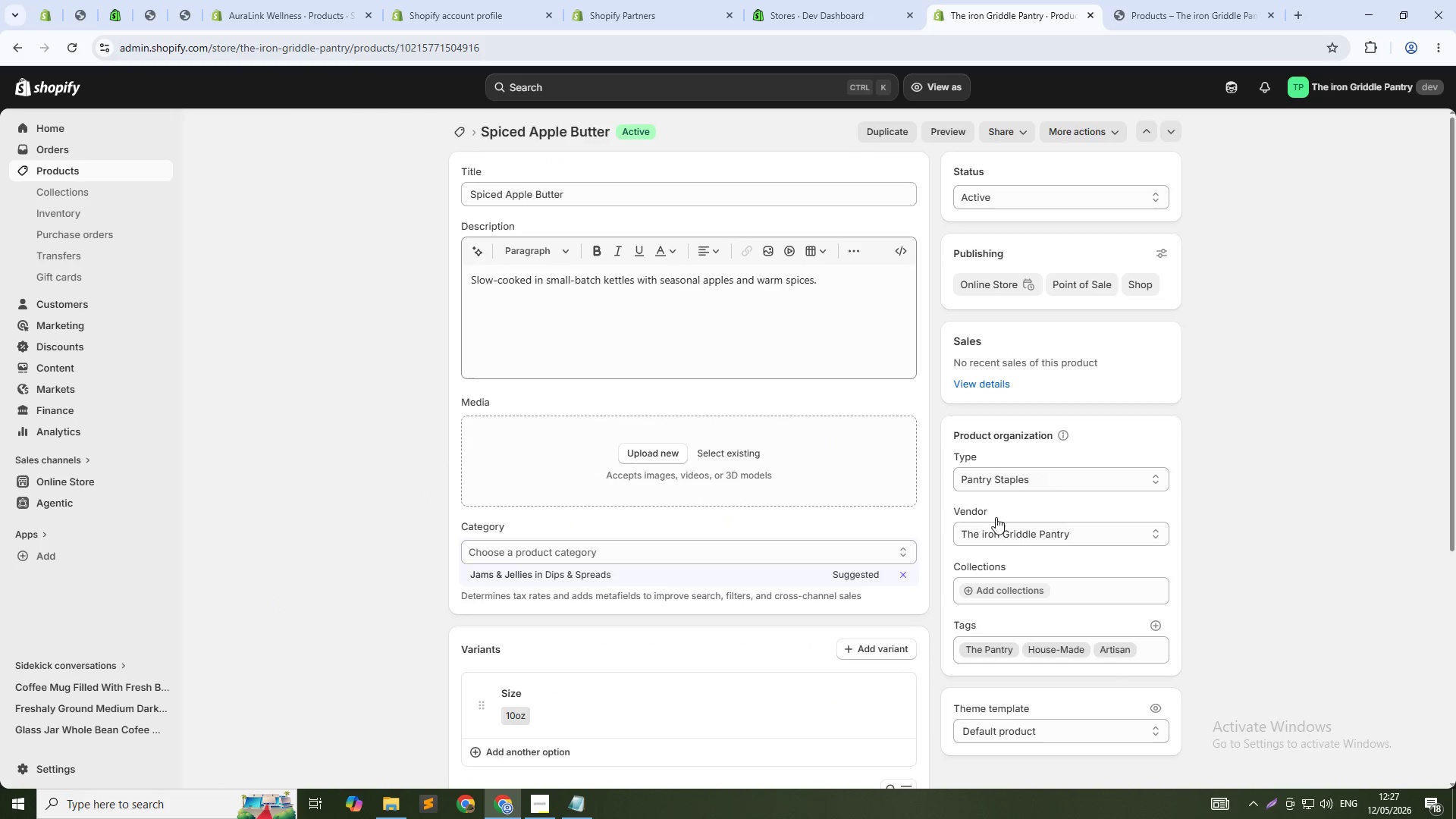 
scroll: coordinate [985, 522], scroll_direction: down, amount: 3.0
 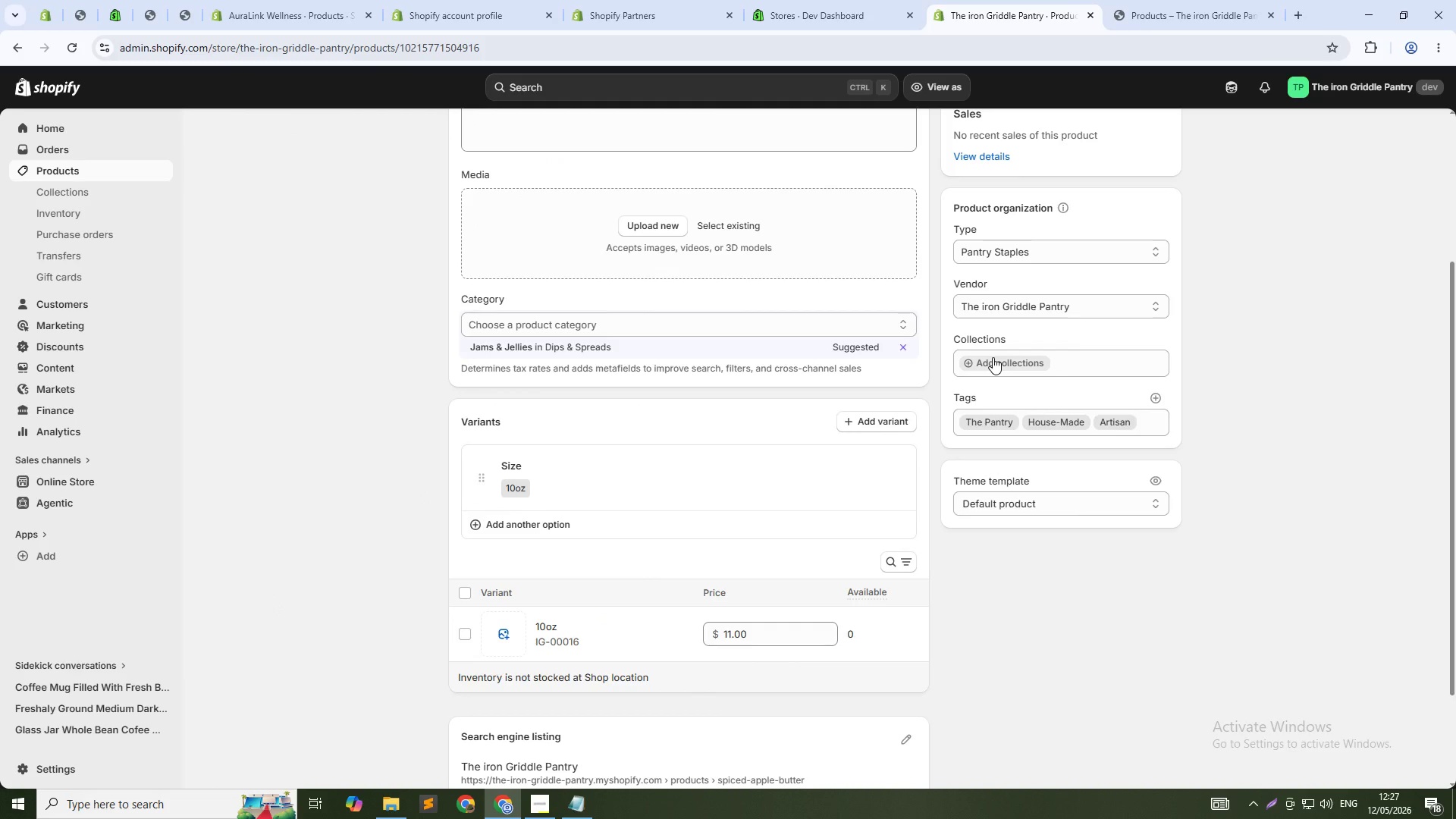 
left_click([993, 357])
 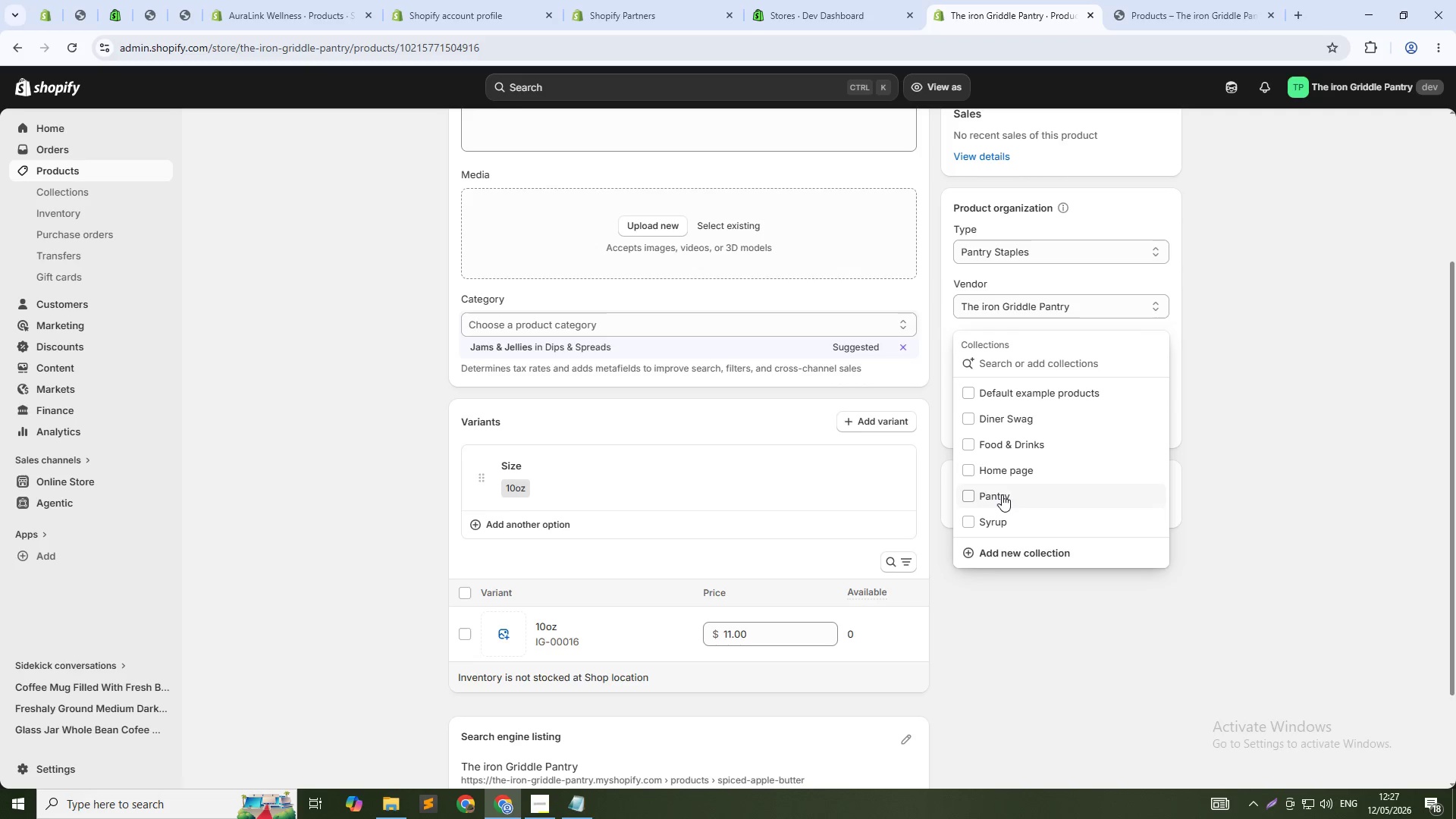 
left_click([1003, 496])
 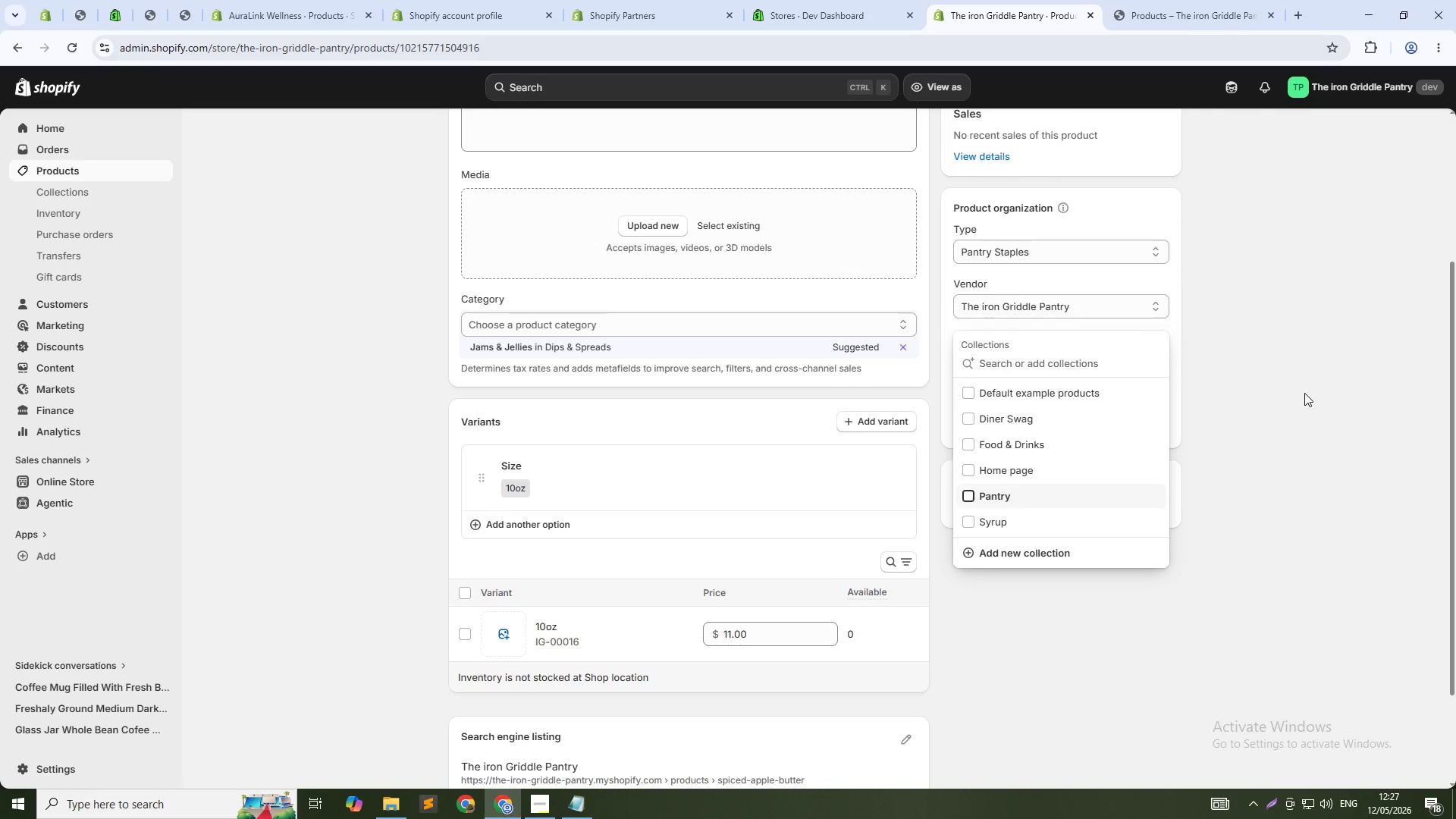 
left_click([1320, 386])
 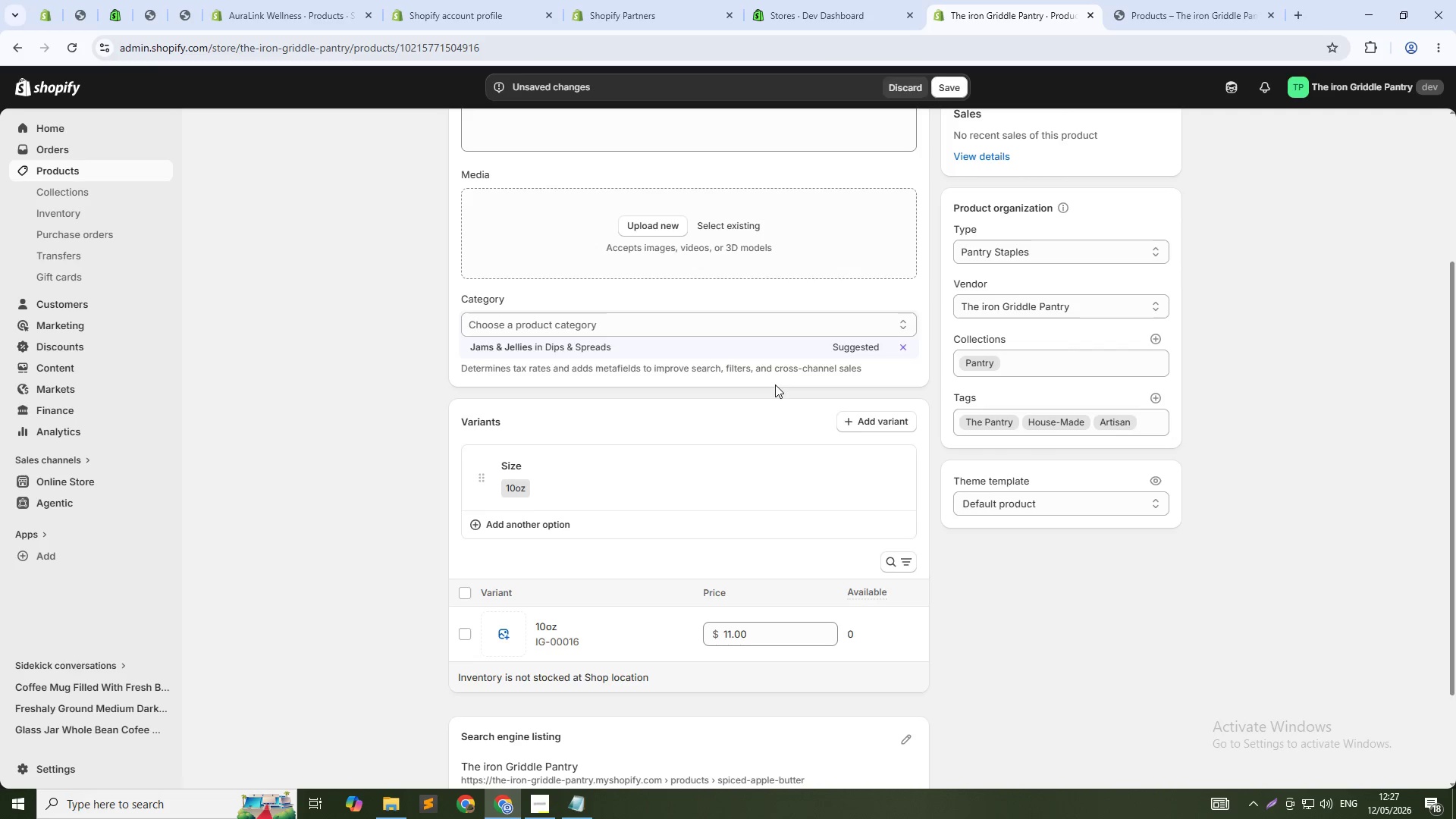 
scroll: coordinate [687, 364], scroll_direction: down, amount: 1.0
 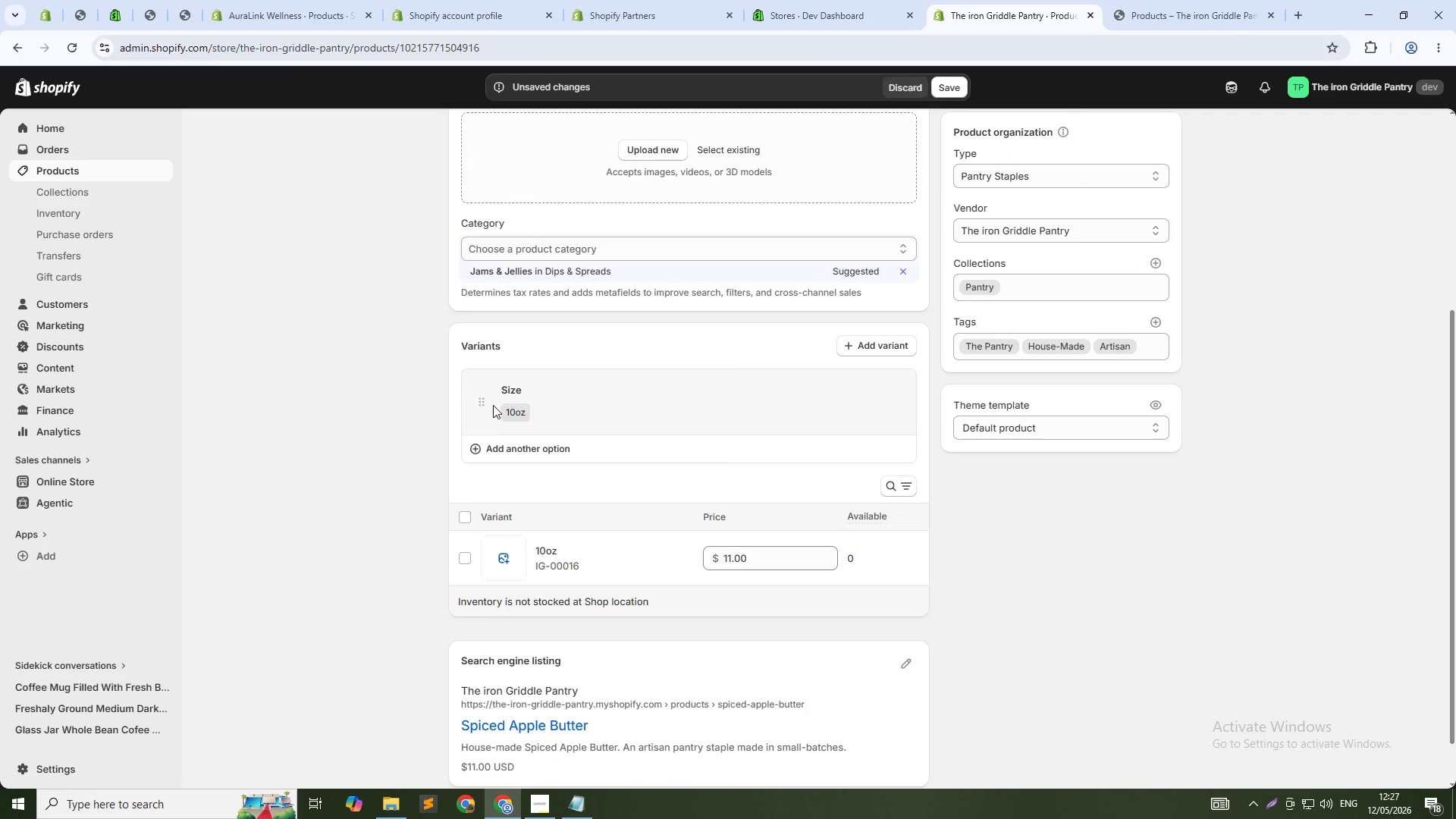 
left_click([564, 398])
 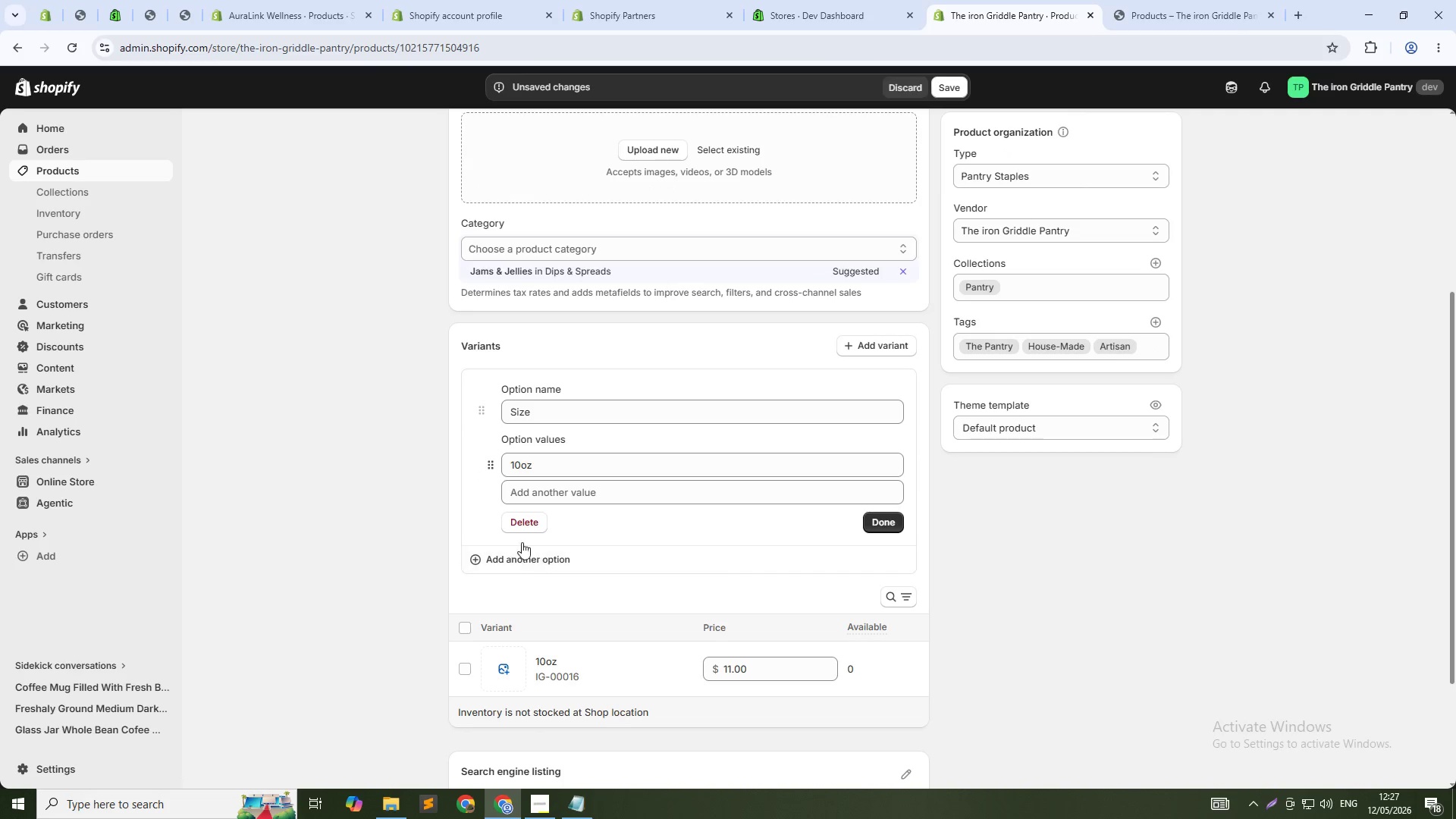 
left_click([536, 517])
 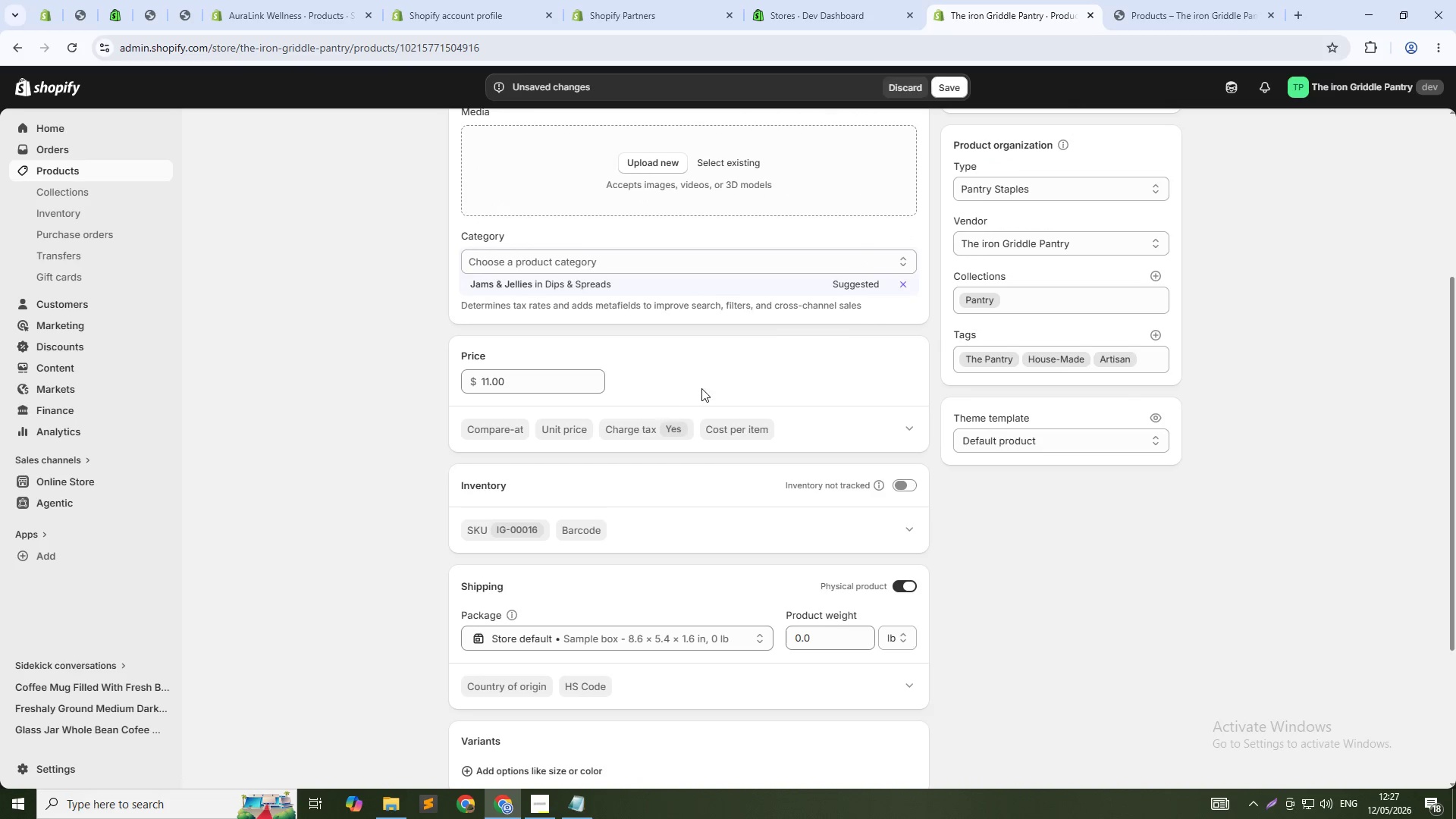 
scroll: coordinate [701, 388], scroll_direction: up, amount: 6.0
 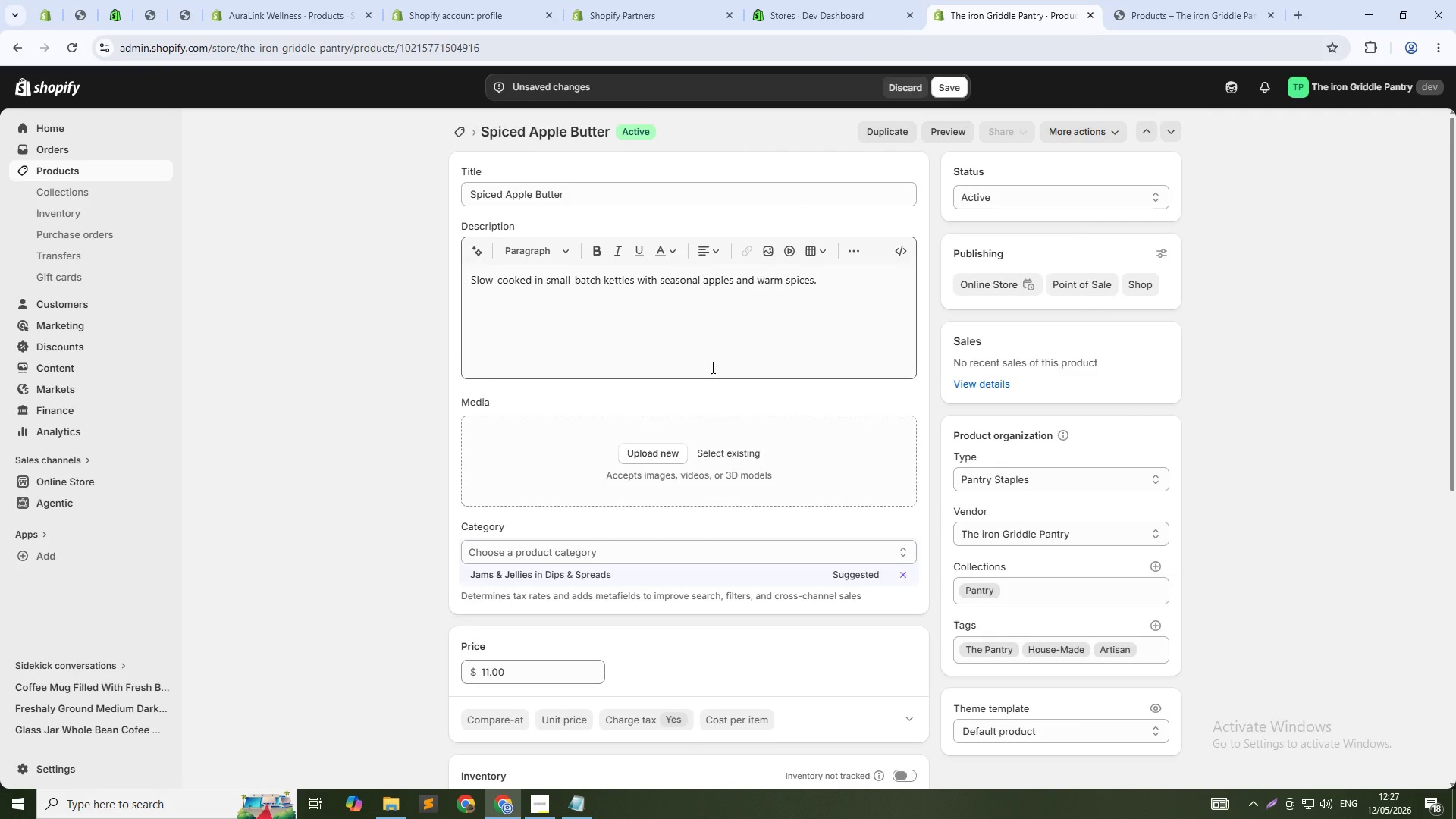 
wait(10.05)
 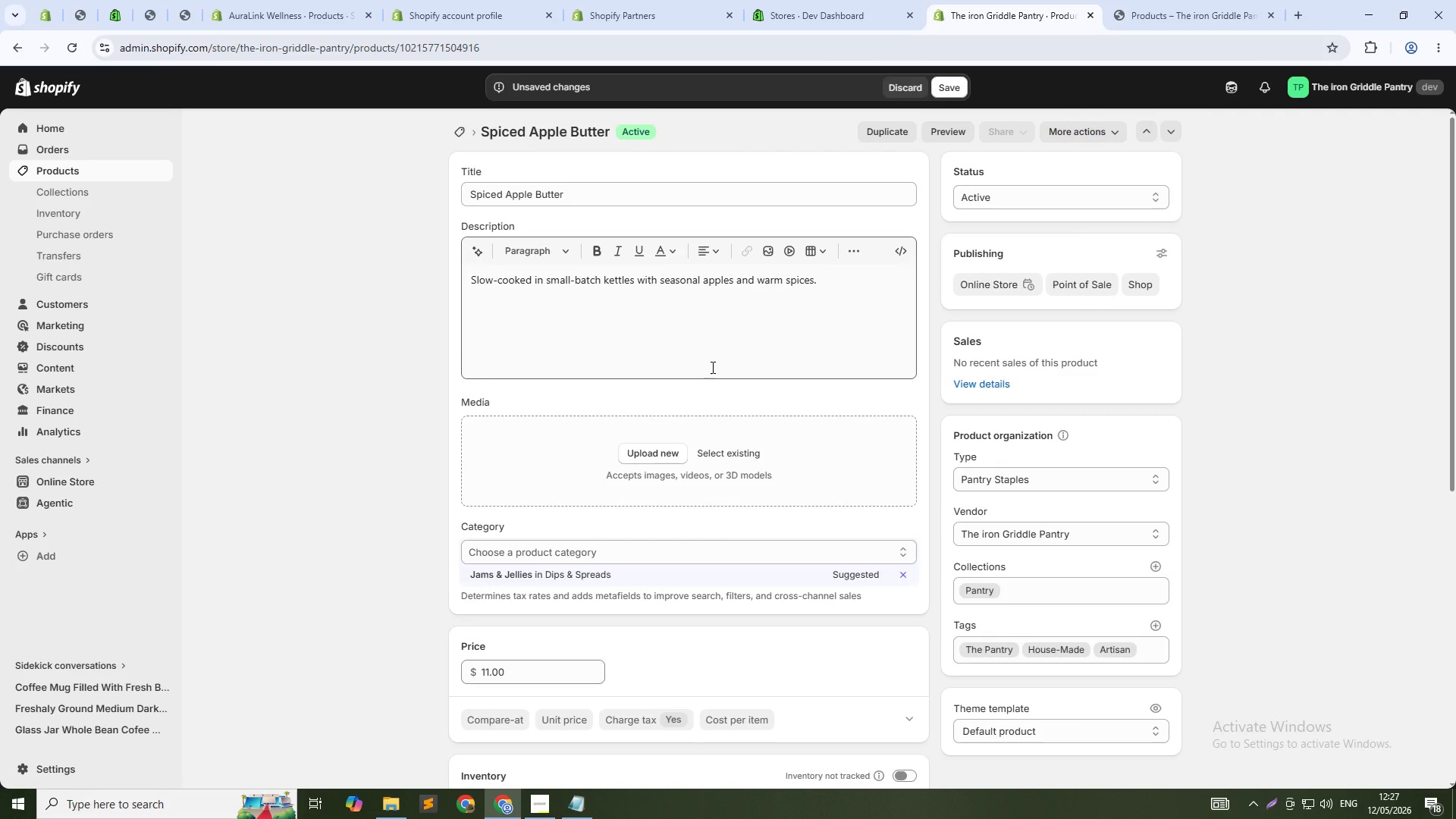 
left_click([797, 300])
 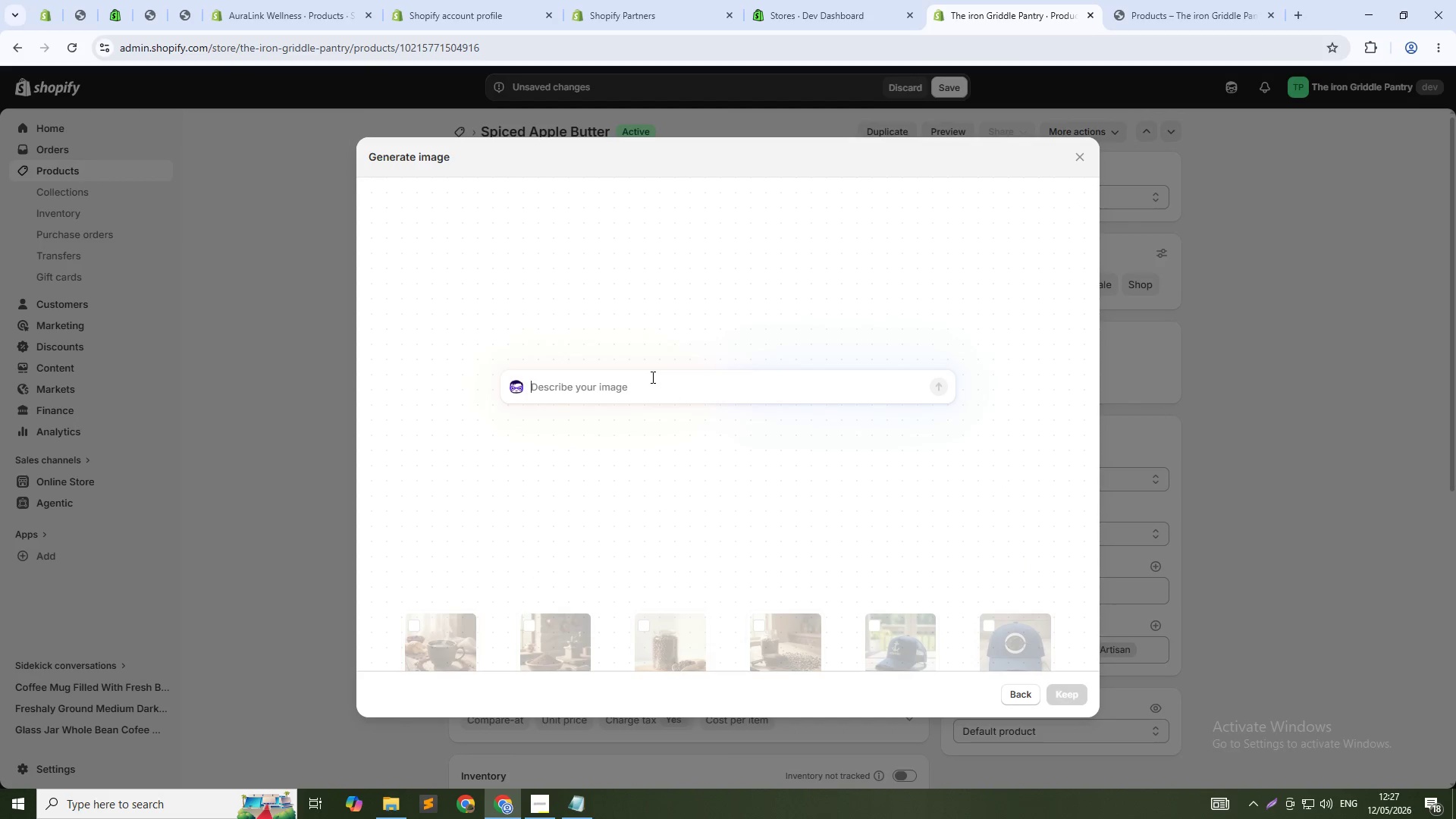 
type(Glass jar filled with rich brown spiced apple butter,)
key(Backspace)
type(,)
key(Backspace)
type(. Ch)
key(Backspace)
type(inne)
key(Backspace)
type(amon sticks and str snise bedi)
key(Backspace)
key(Backspace)
type(side. rustic farmhouse kicthen baclground warm fall lighting.1:1)
 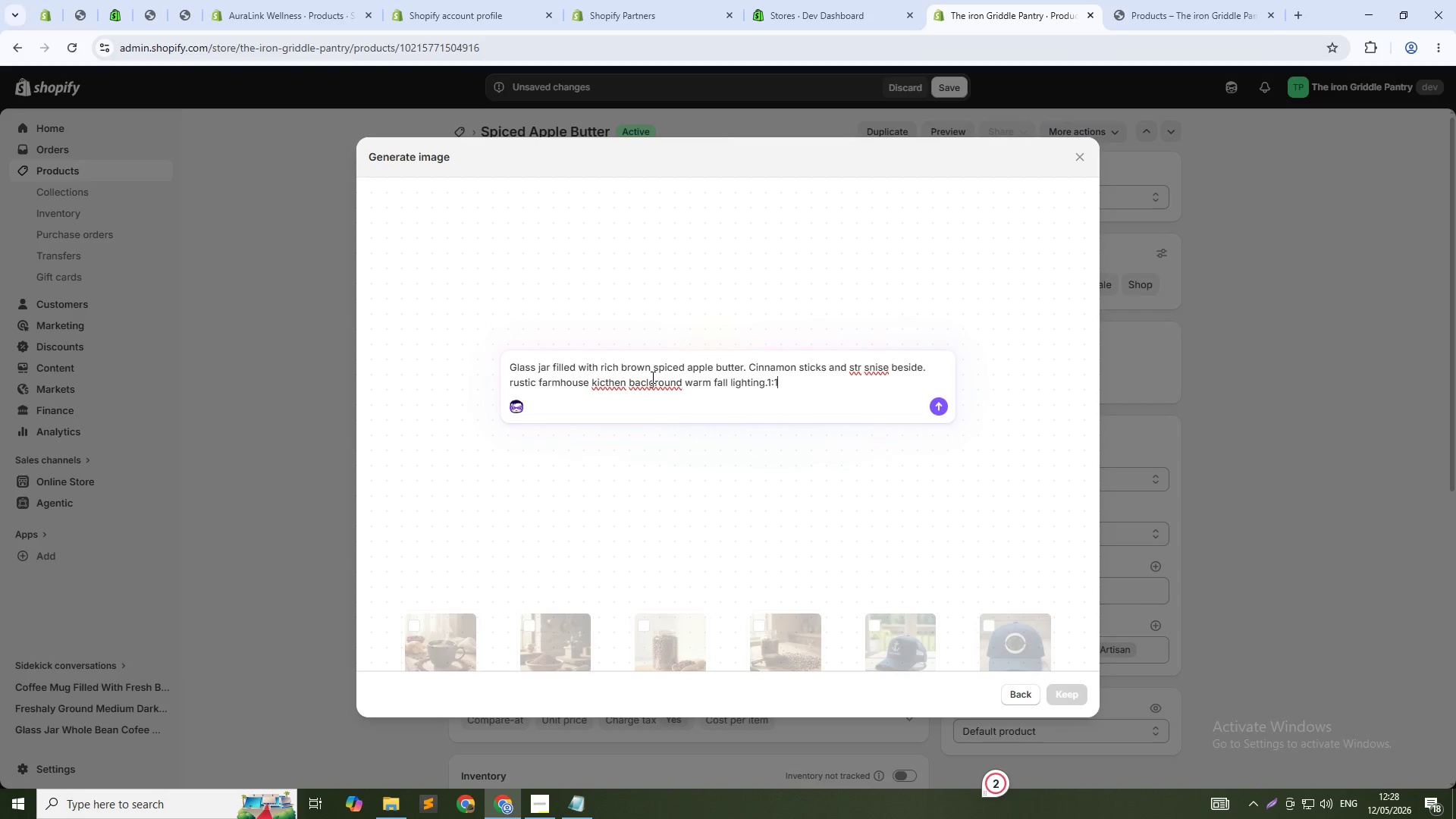 
key(Enter)
 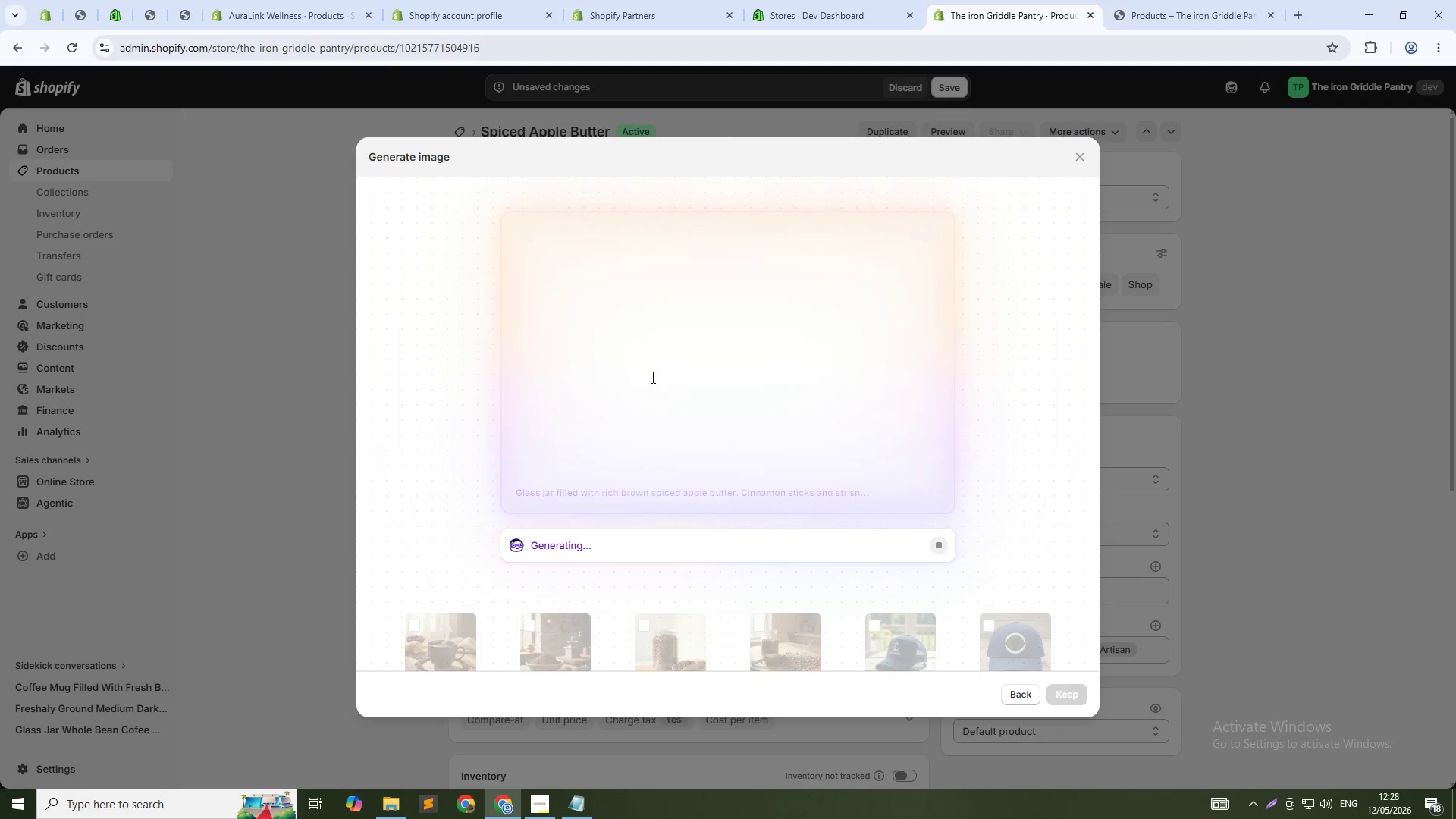 
wait(14.77)
 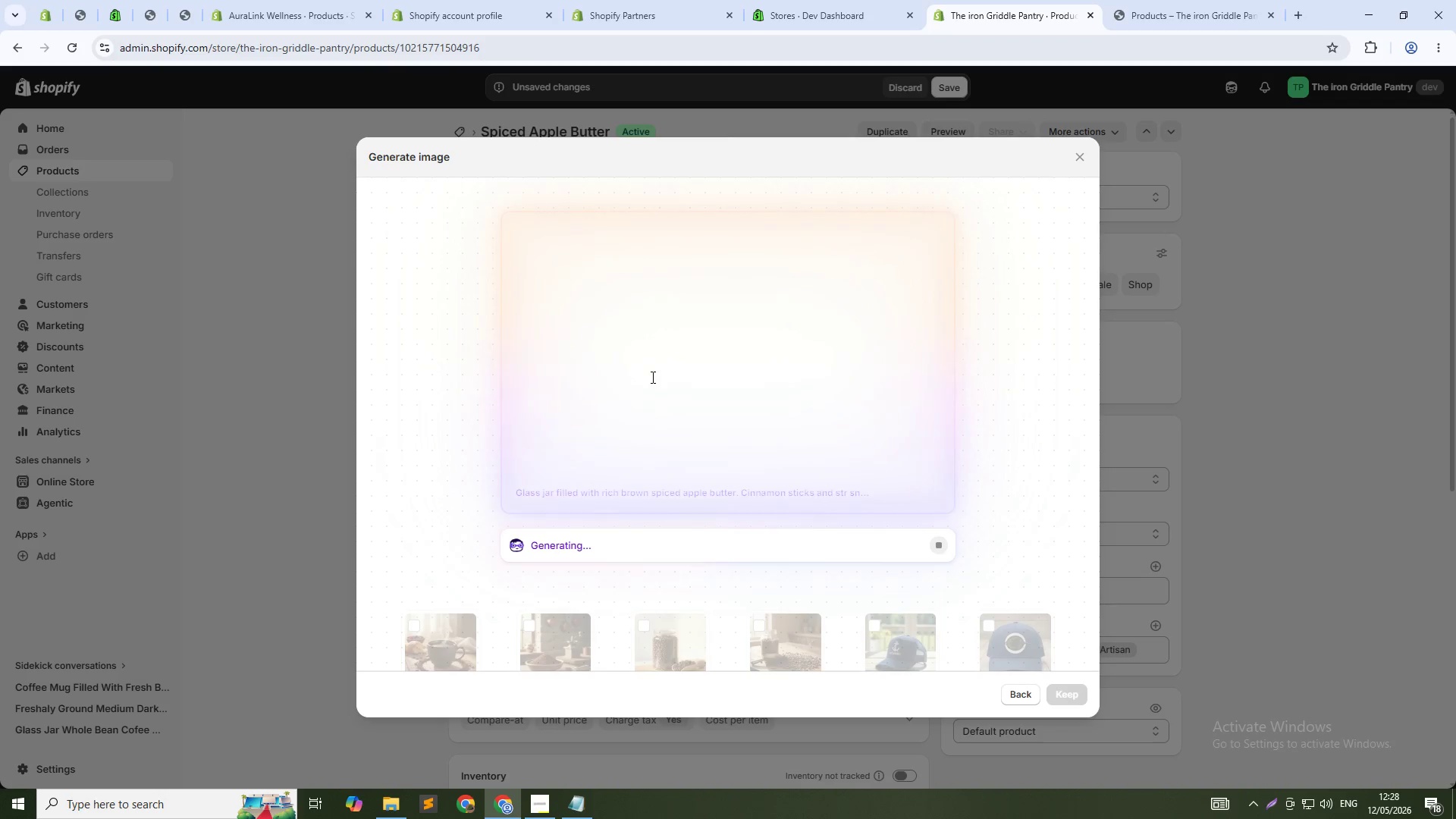 
key(Alt+Tab)
 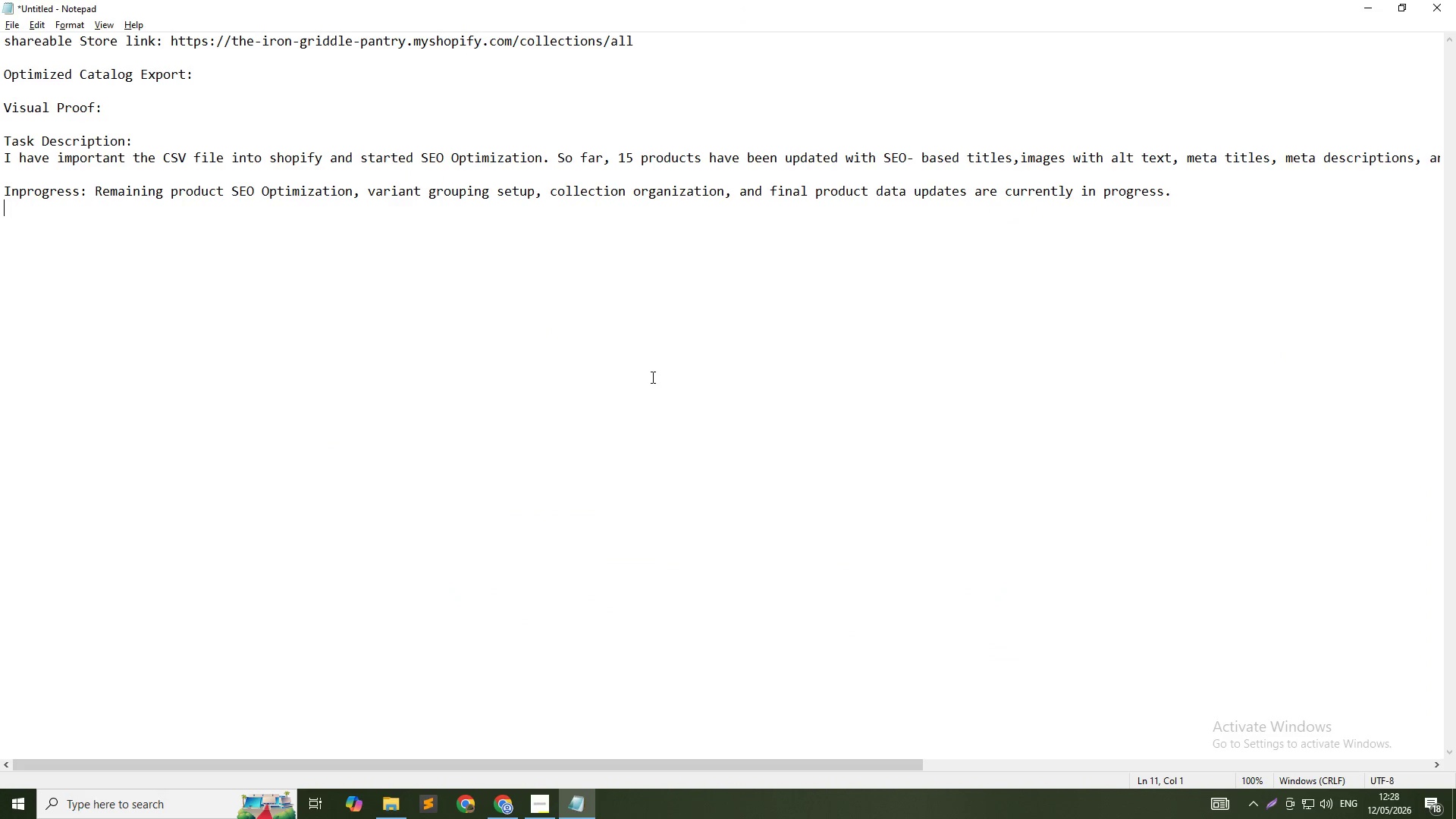 
key(Alt+Tab)
 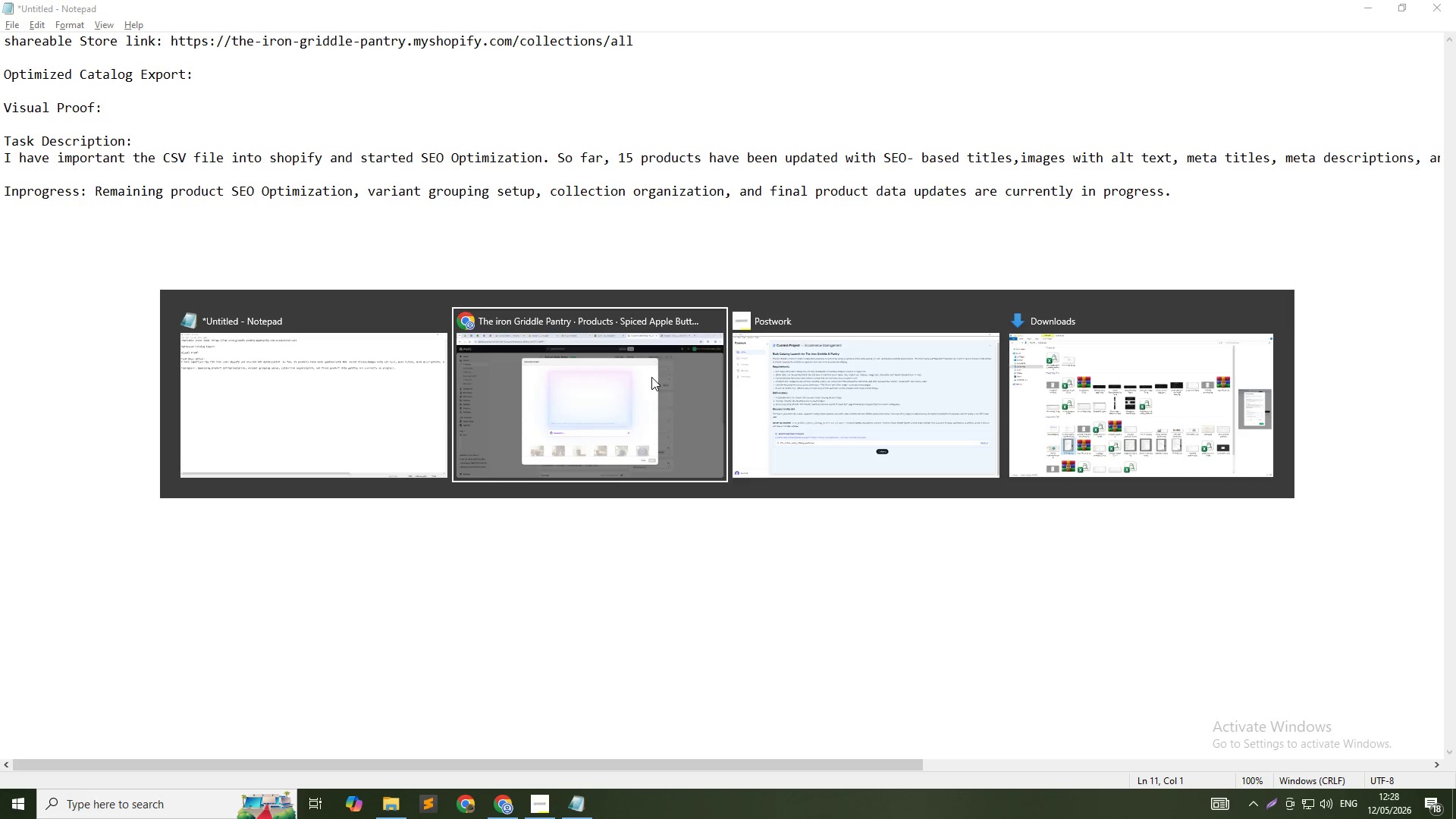 
key(Alt+Tab)